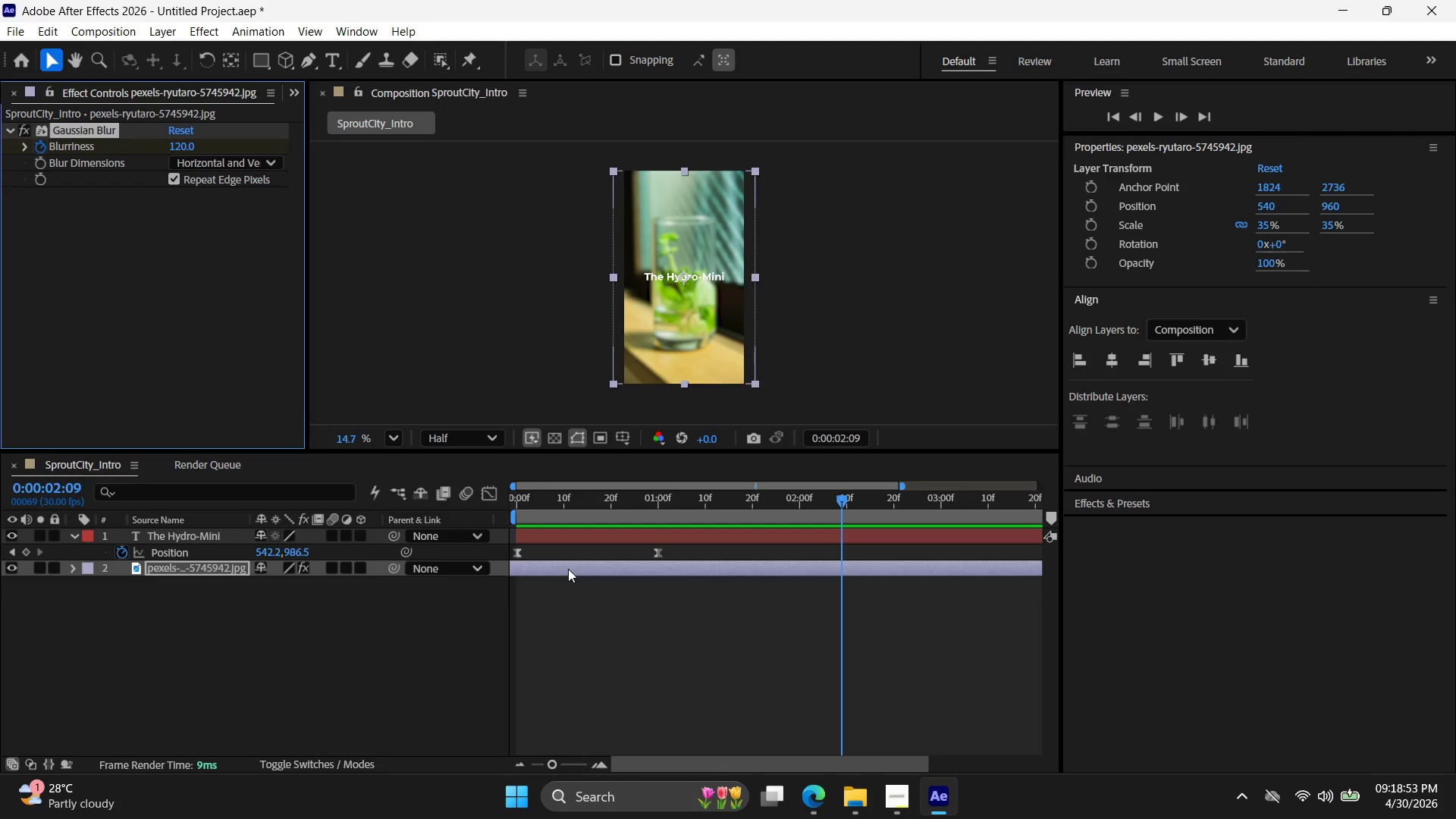 
left_click([26, 149])
 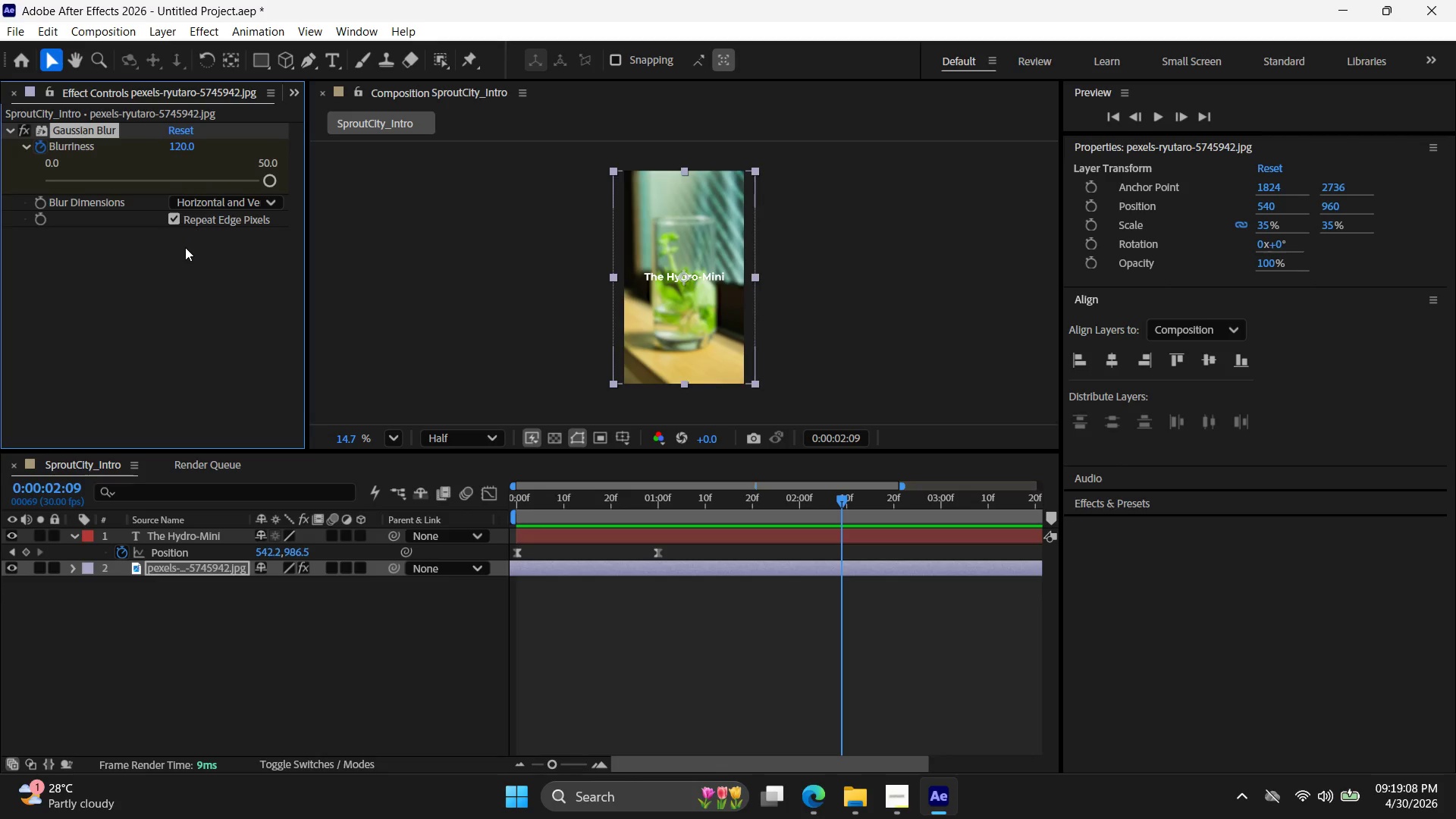 
wait(15.56)
 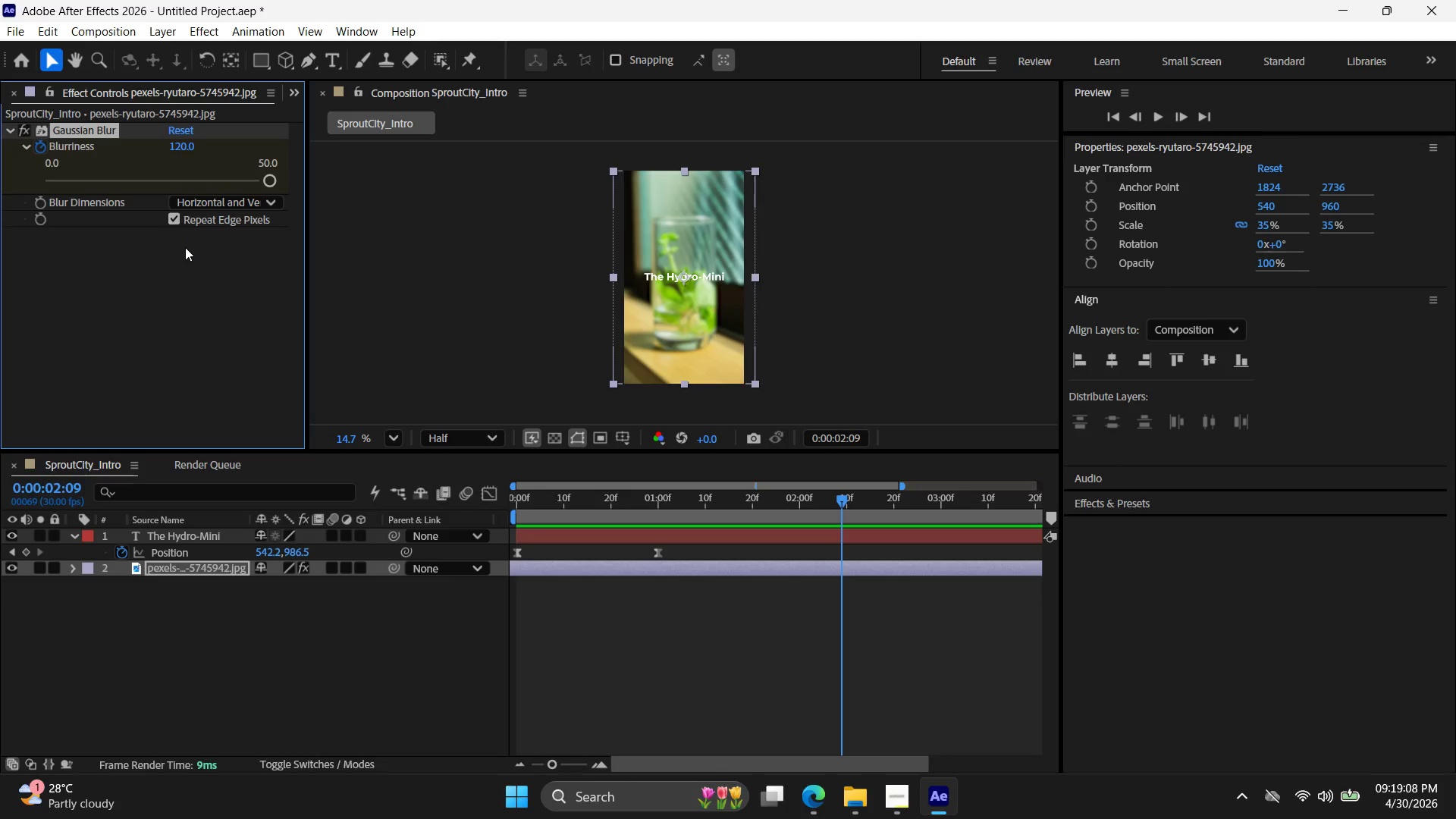 
left_click([136, 325])
 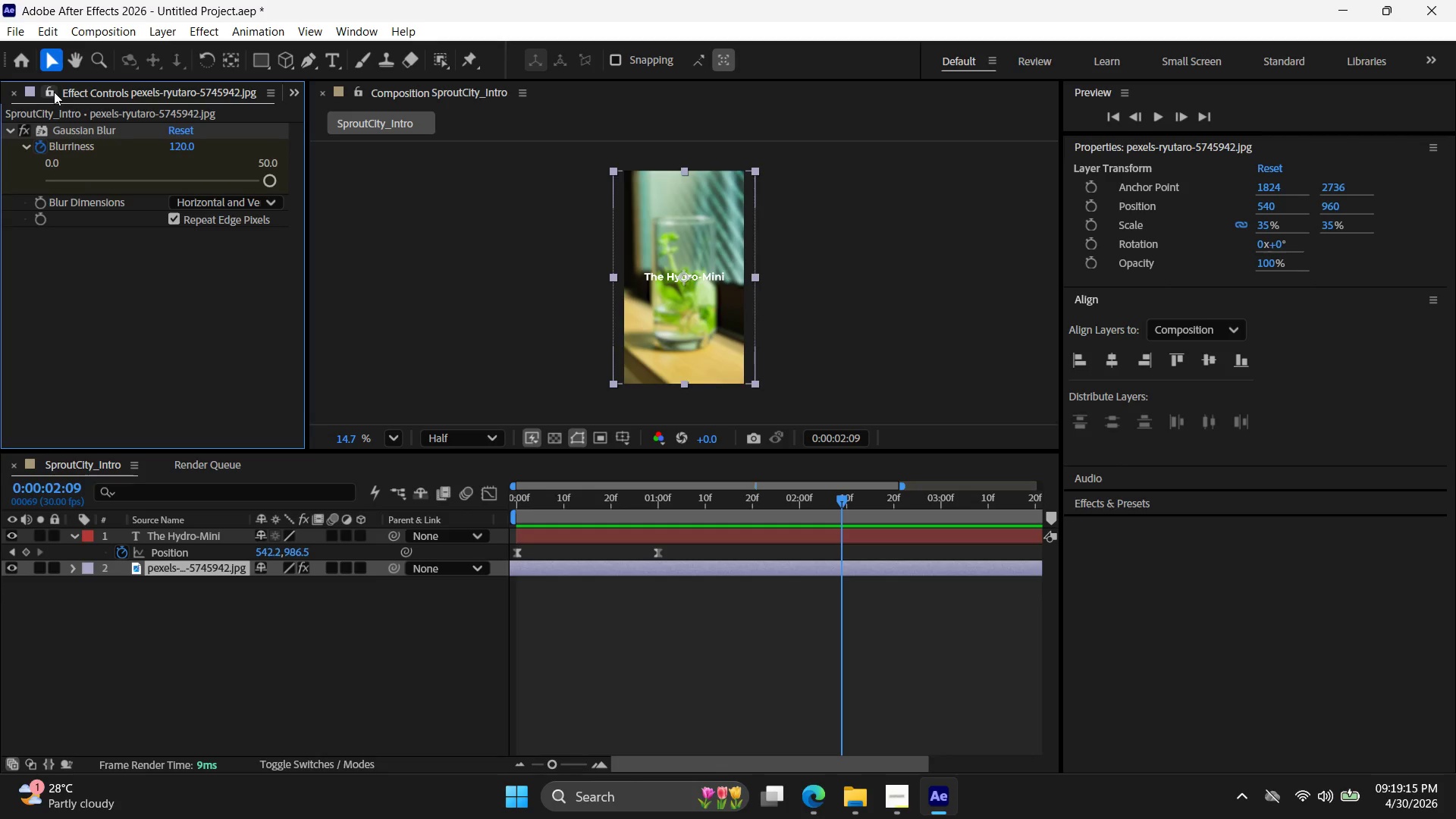 
left_click([80, 94])
 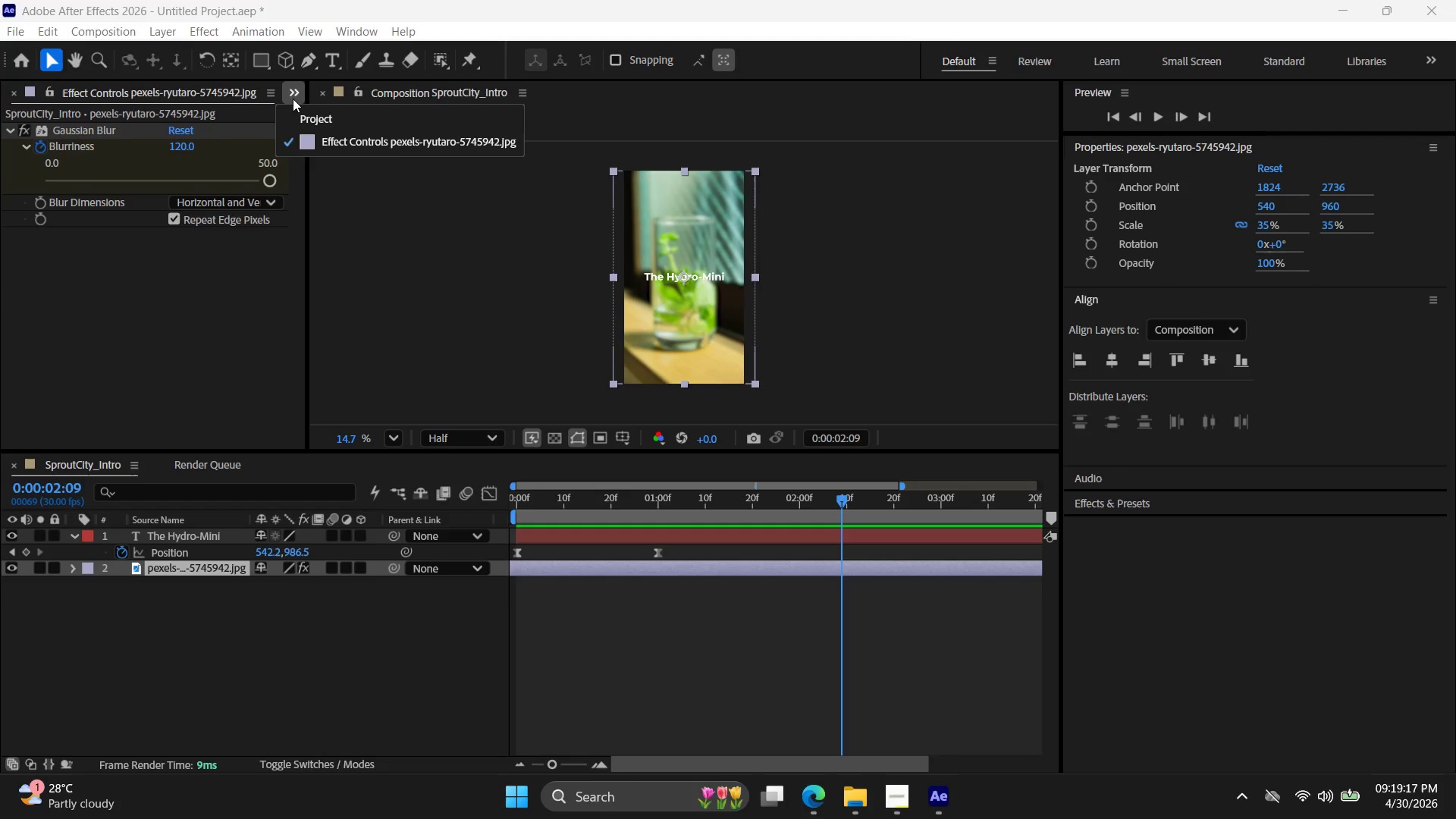 
left_click([306, 121])
 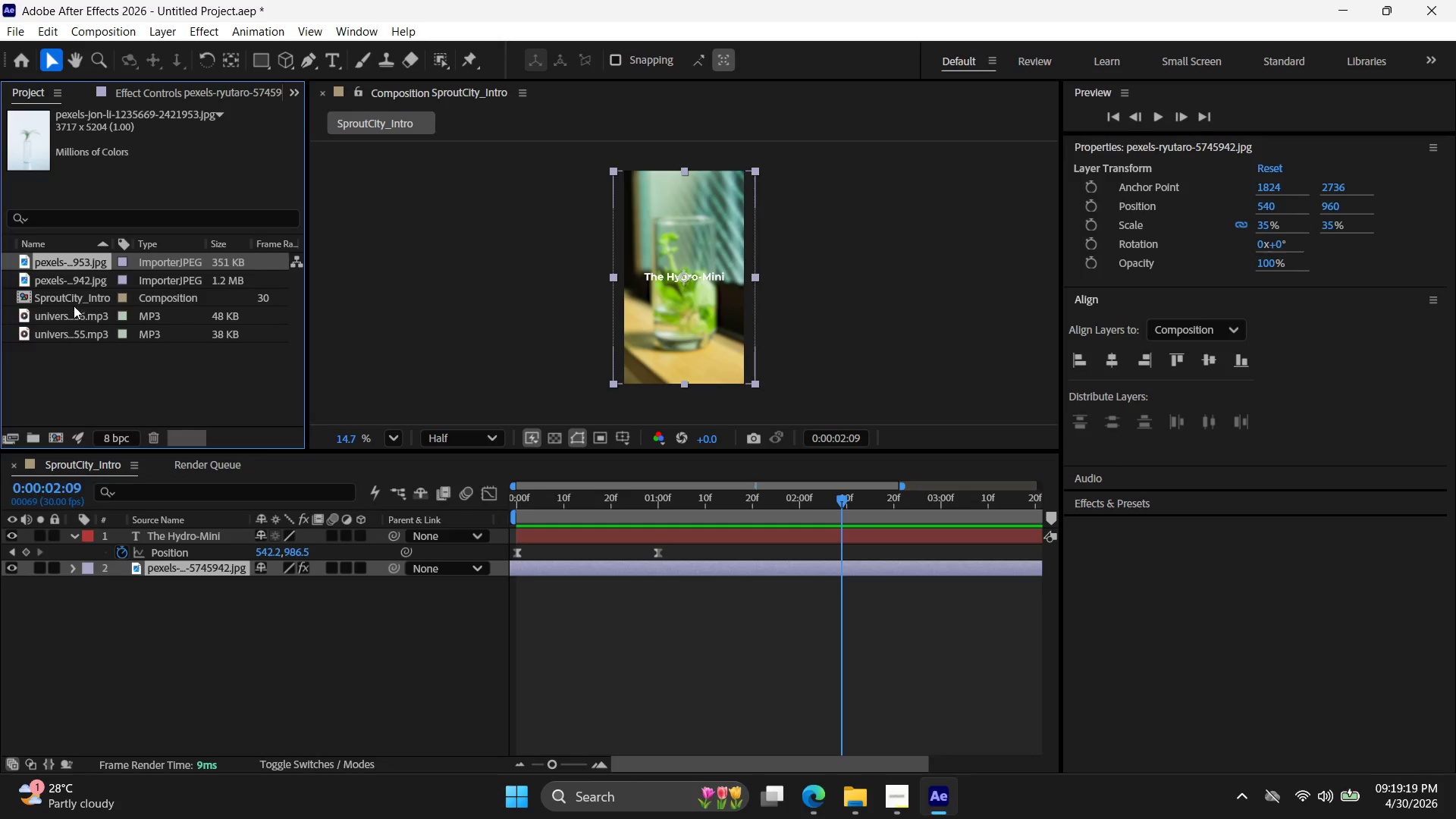 
left_click([69, 294])
 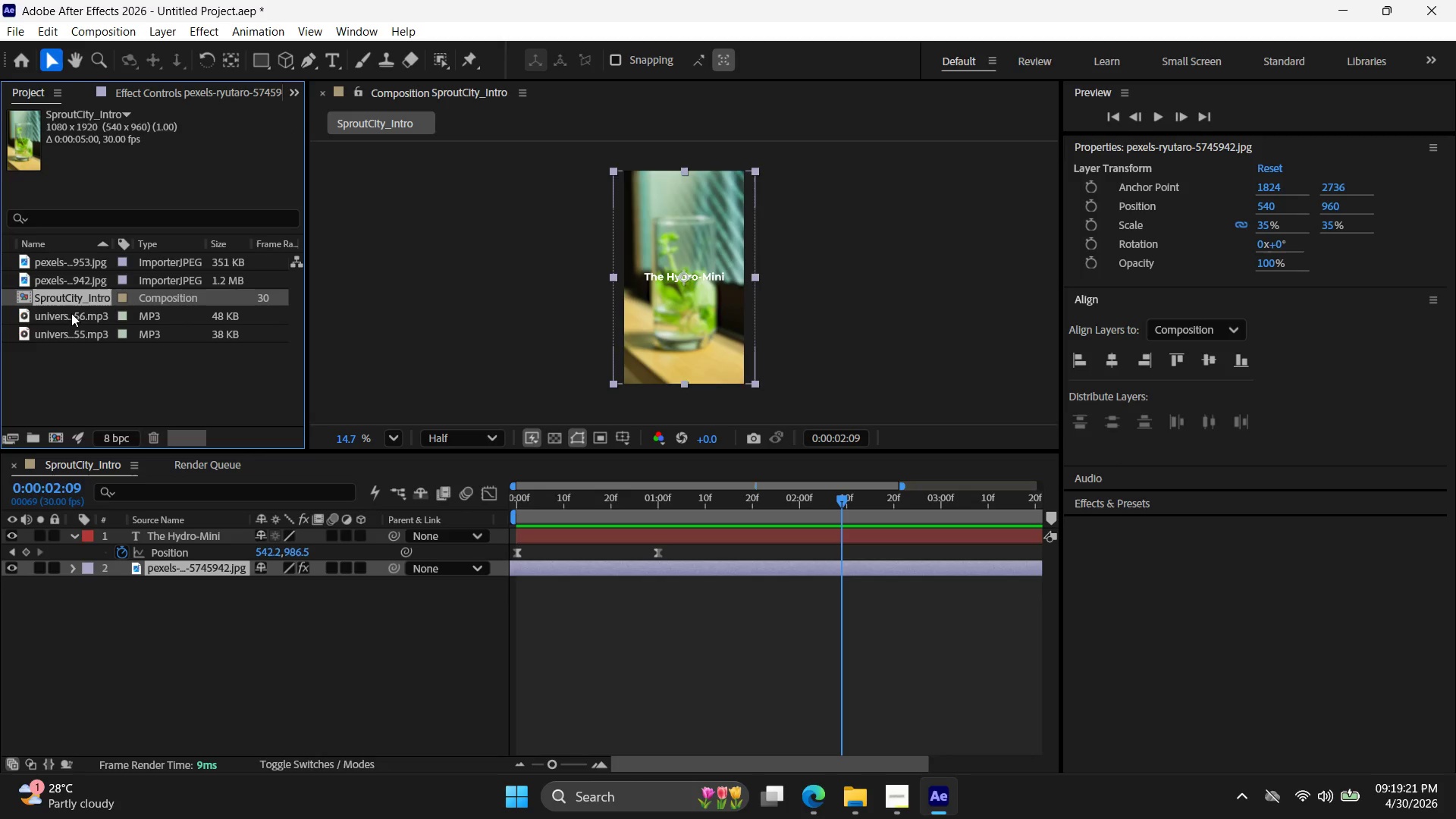 
left_click([73, 320])
 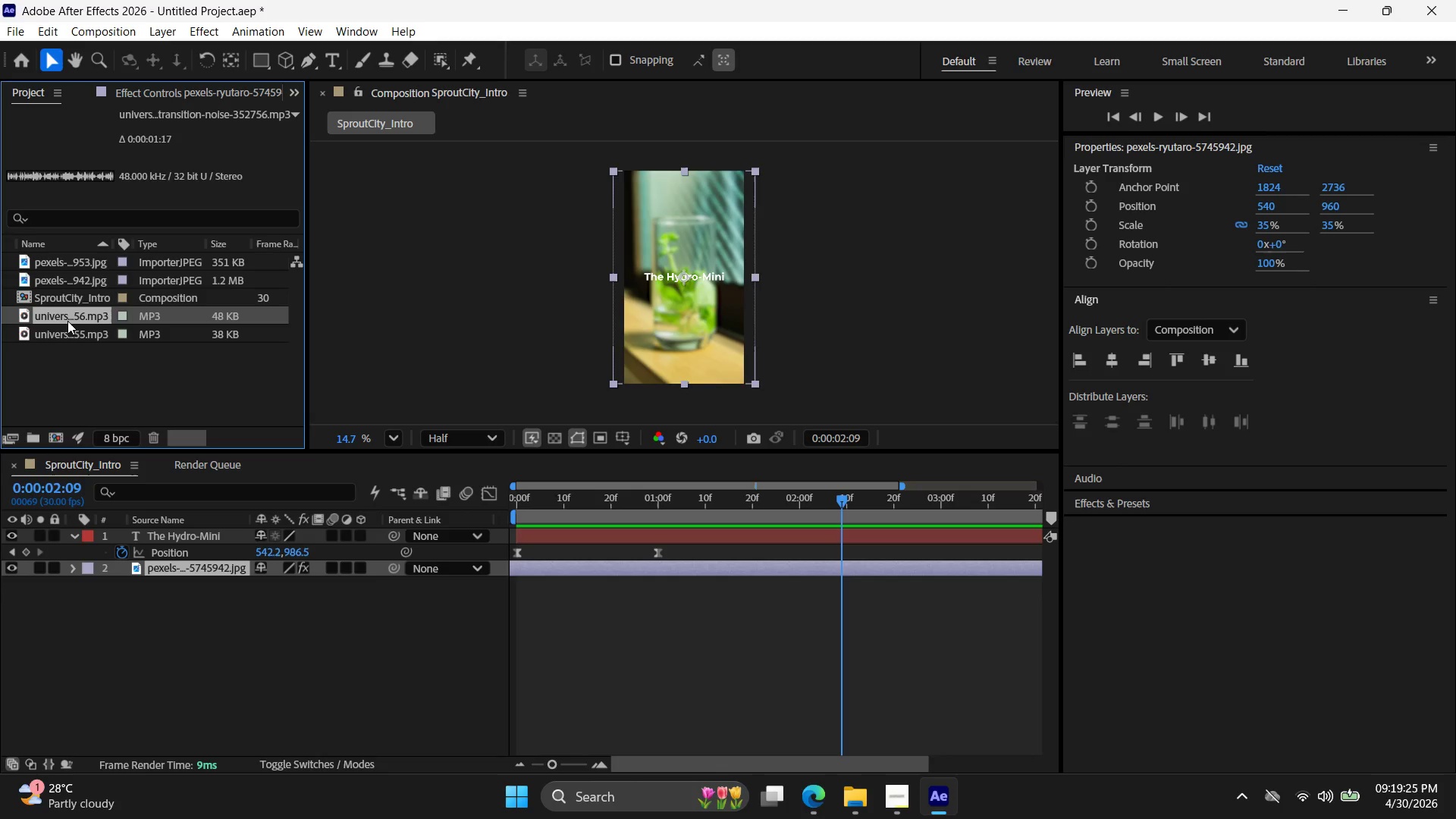 
left_click([67, 334])
 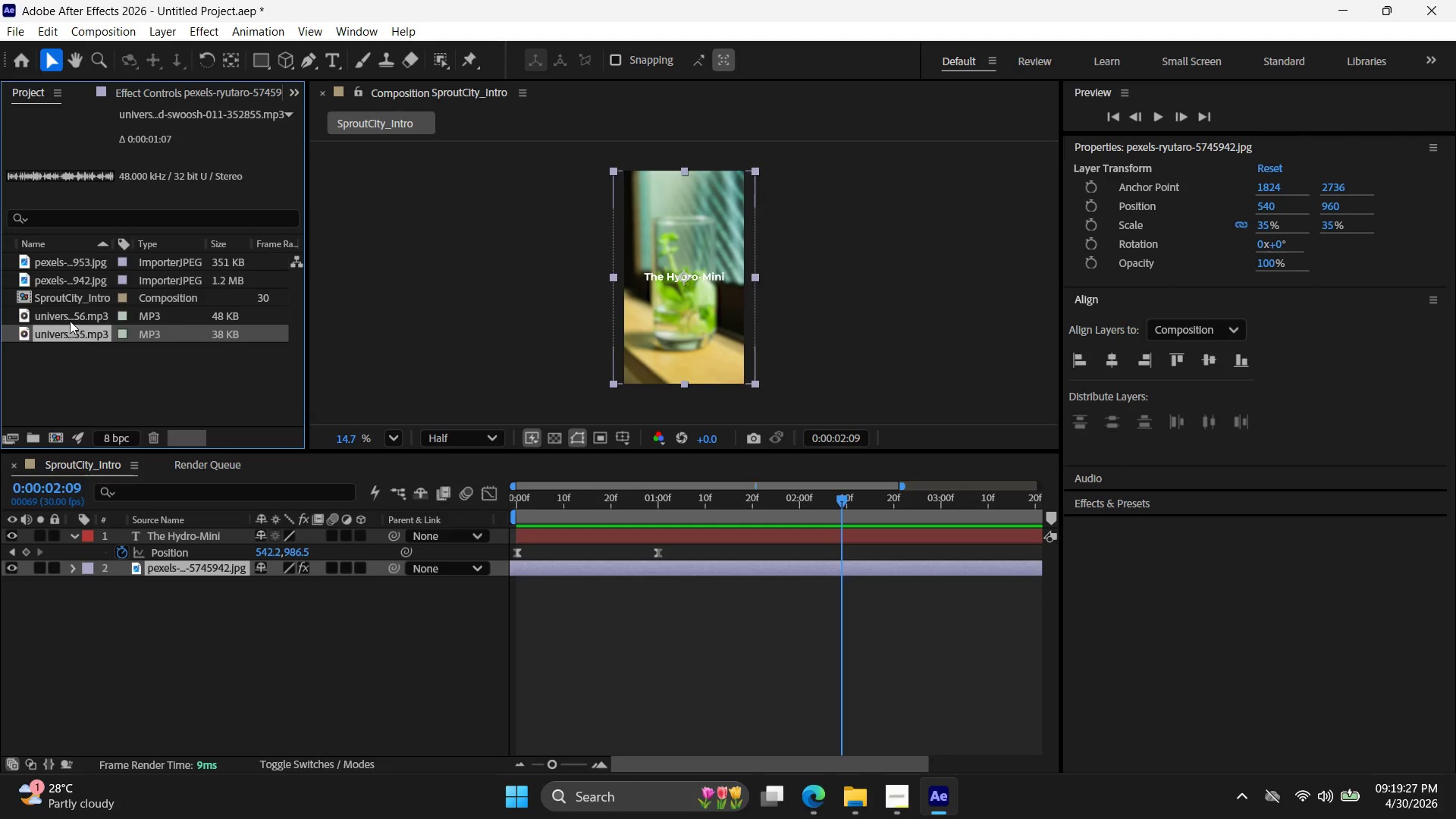 
left_click([70, 319])
 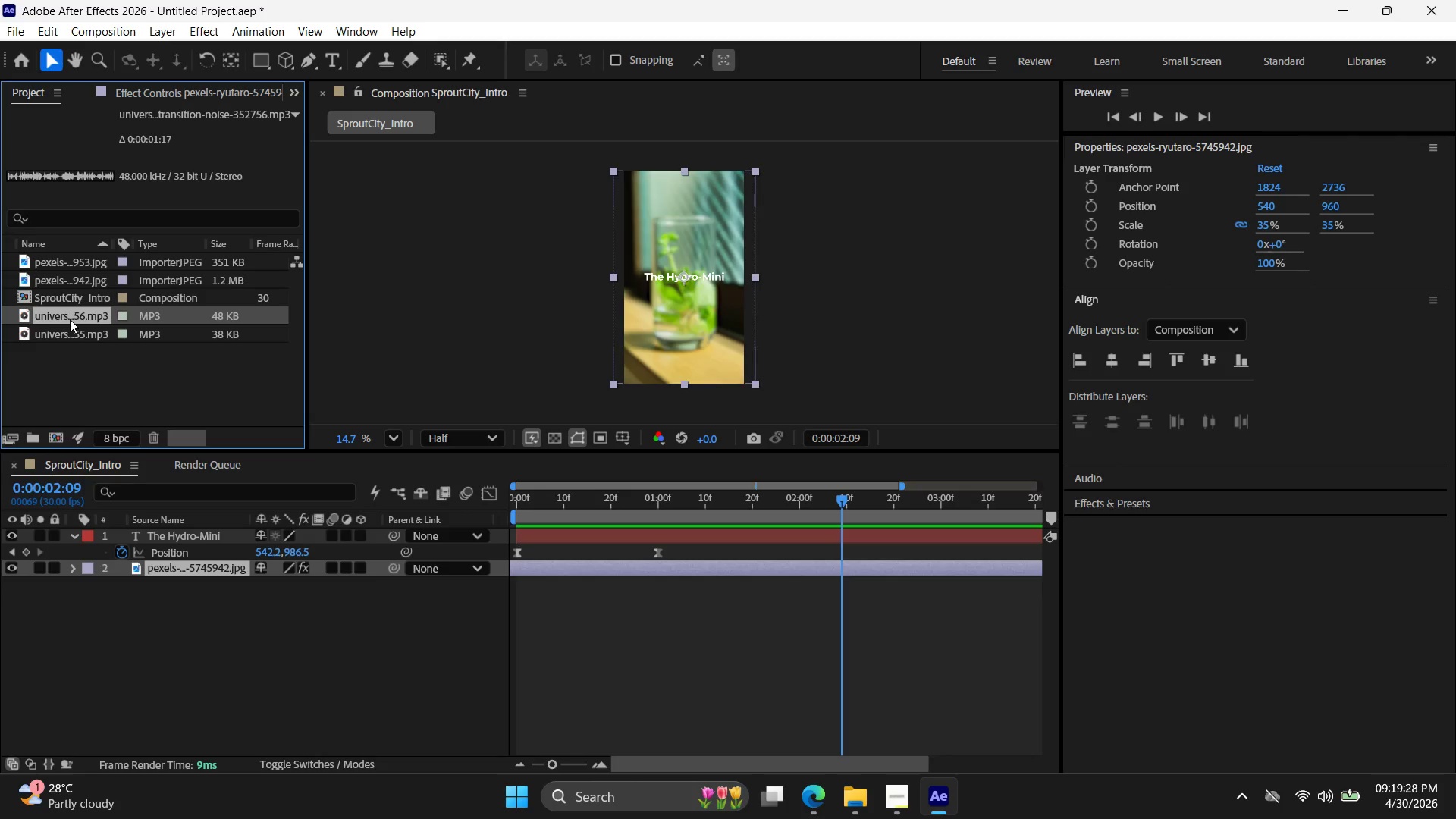 
left_click_drag(start_coordinate=[70, 319], to_coordinate=[563, 590])
 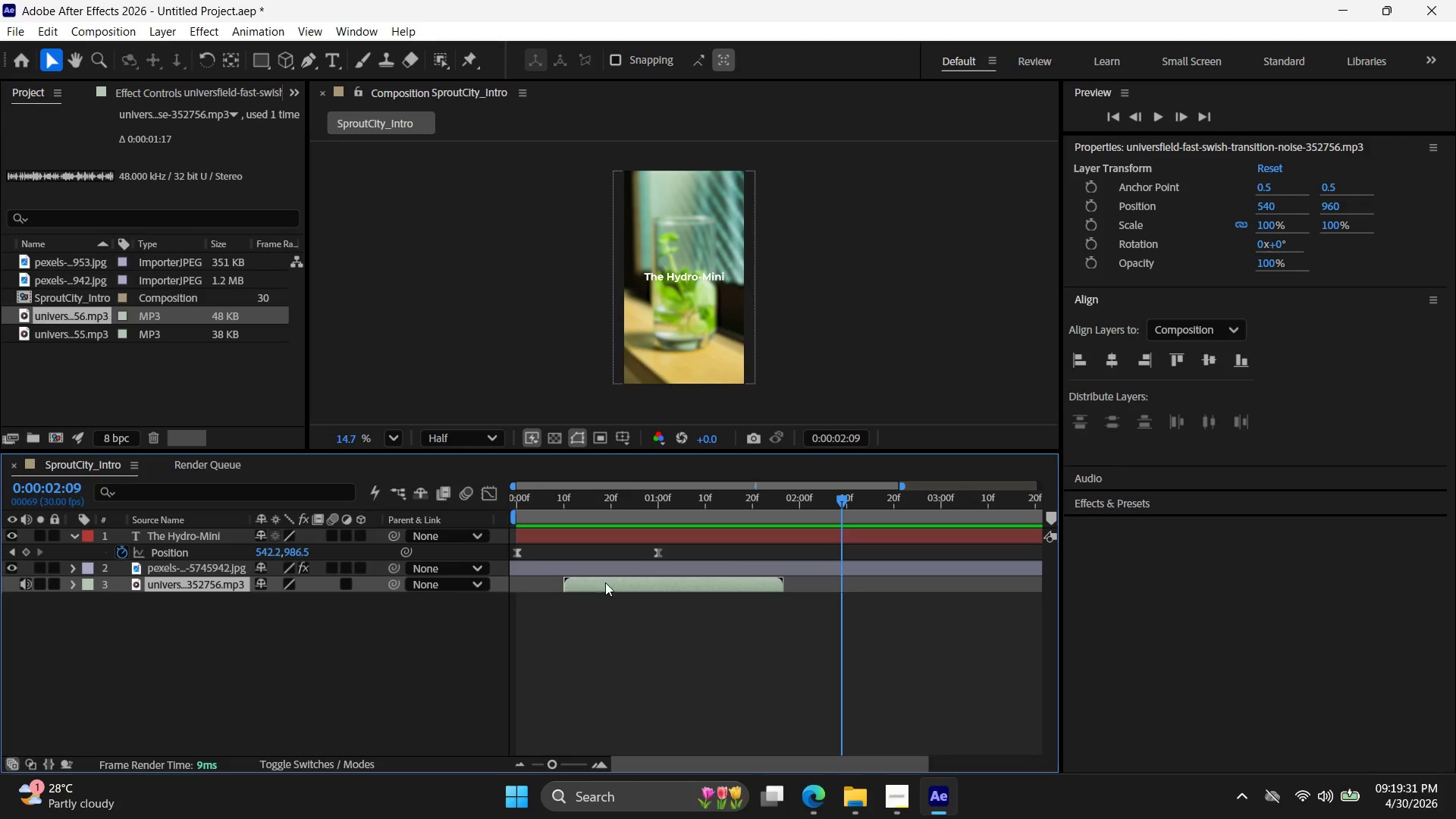 
left_click_drag(start_coordinate=[611, 582], to_coordinate=[517, 581])
 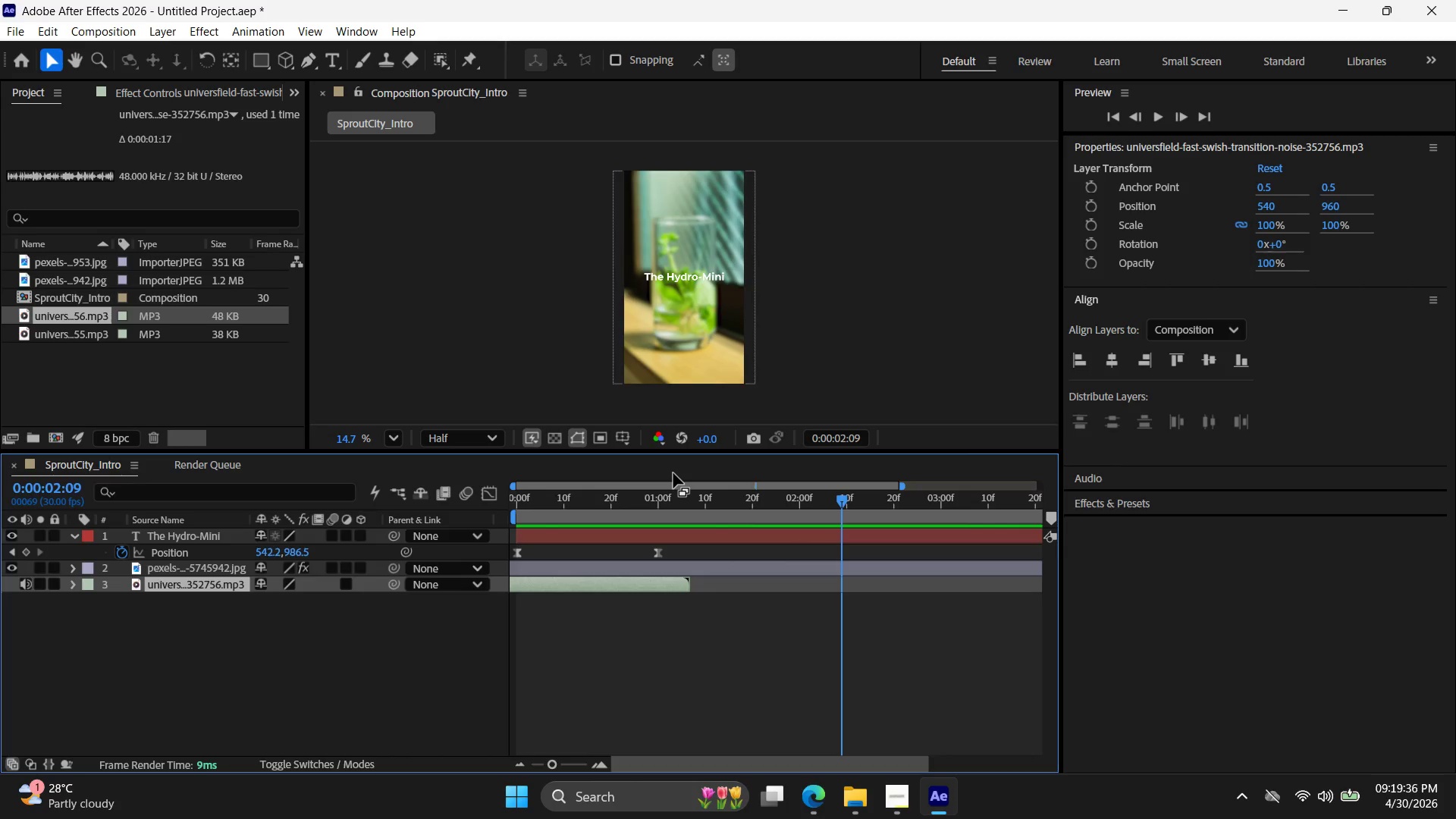 
wait(5.75)
 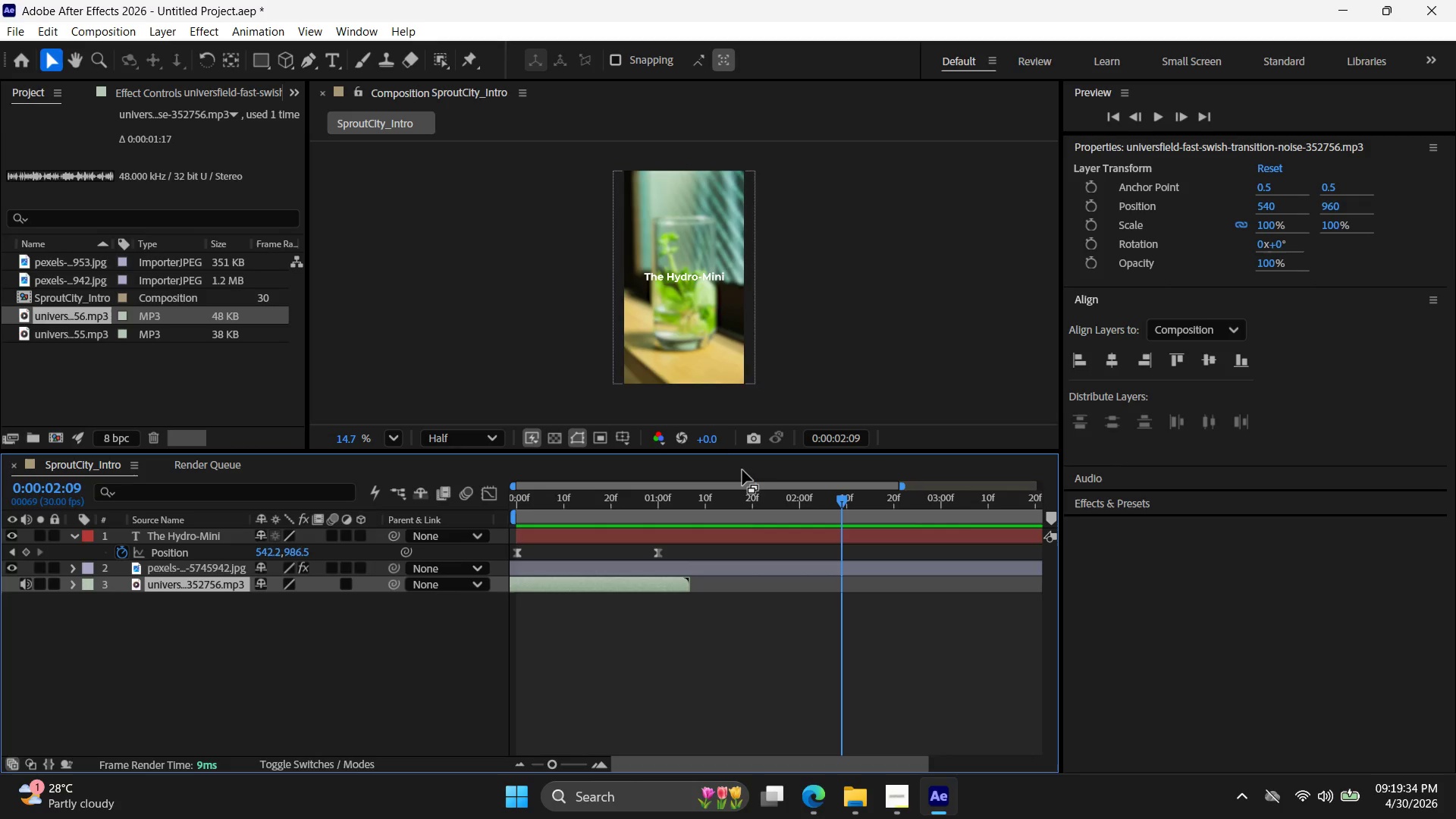 
left_click([1120, 120])
 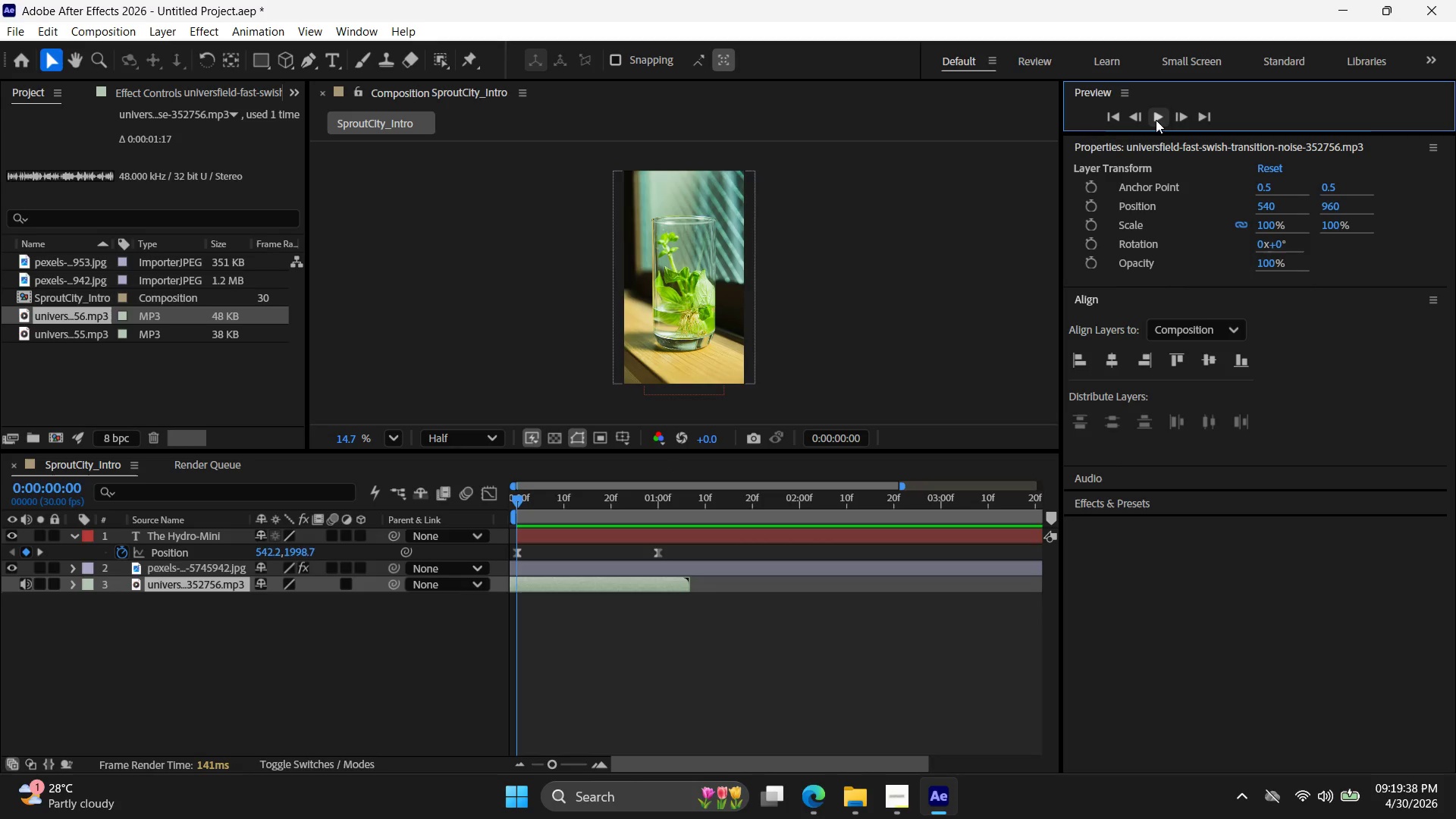 
left_click([1156, 120])
 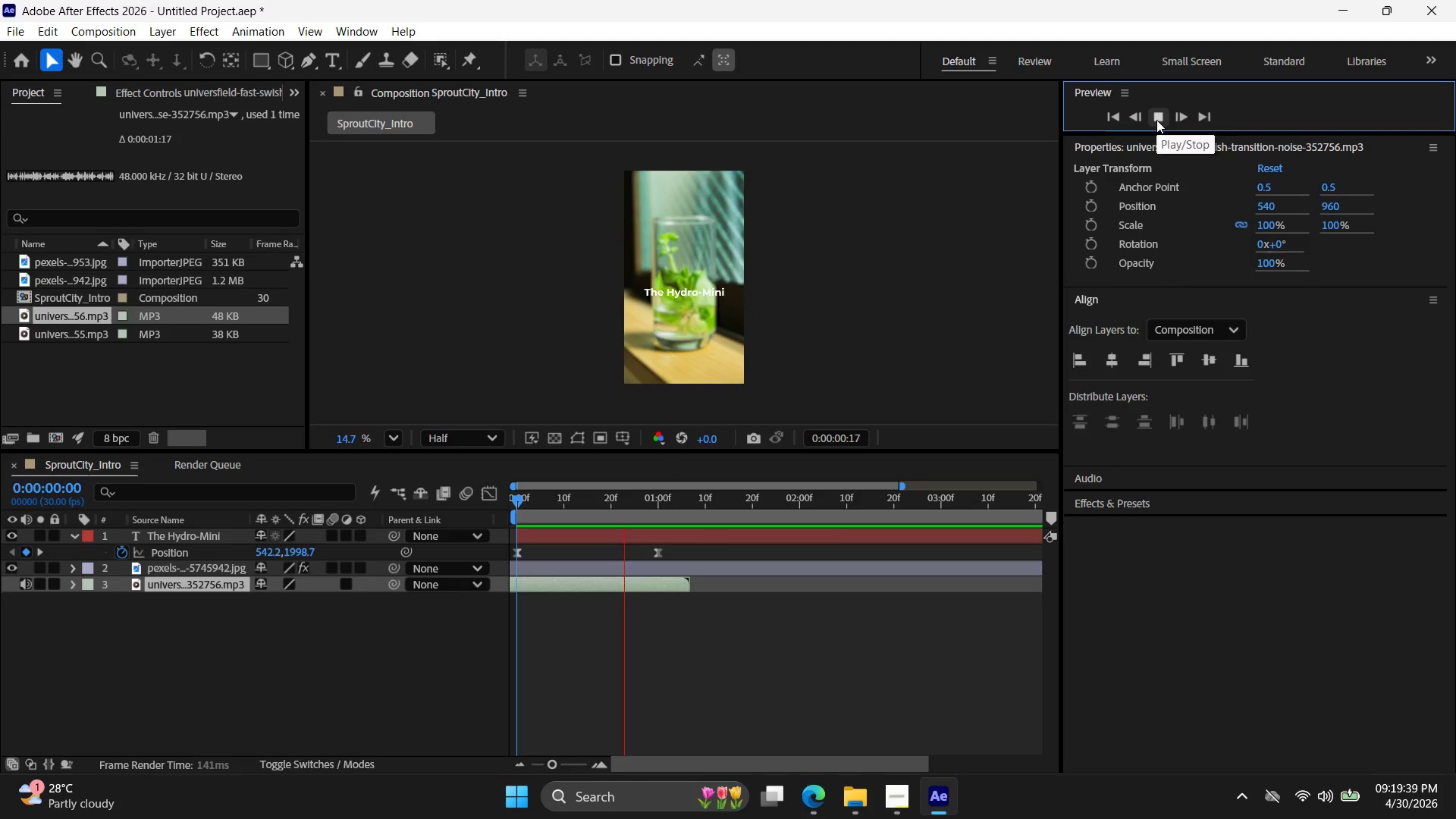 
left_click([1156, 120])
 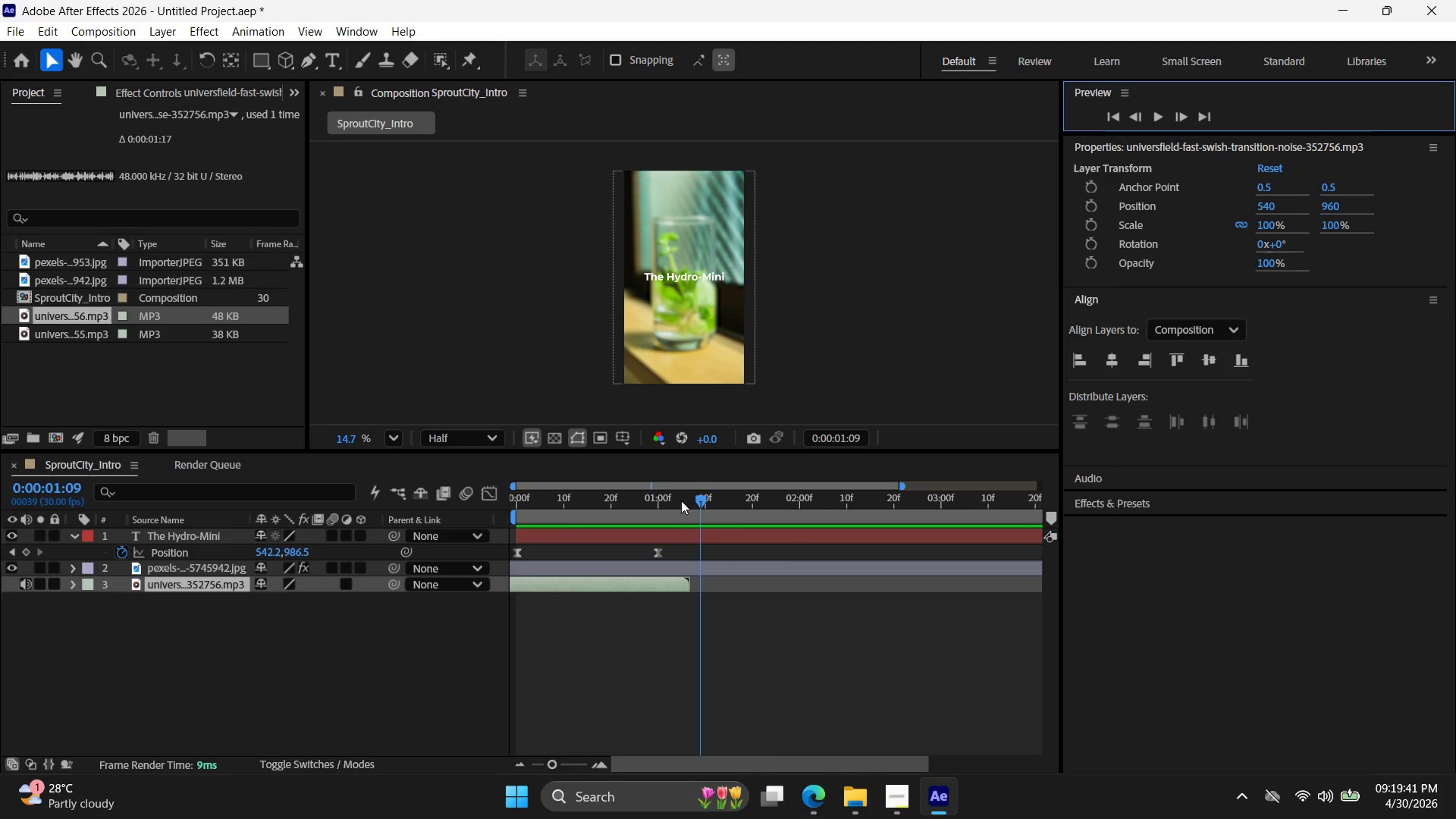 
left_click_drag(start_coordinate=[698, 500], to_coordinate=[388, 514])
 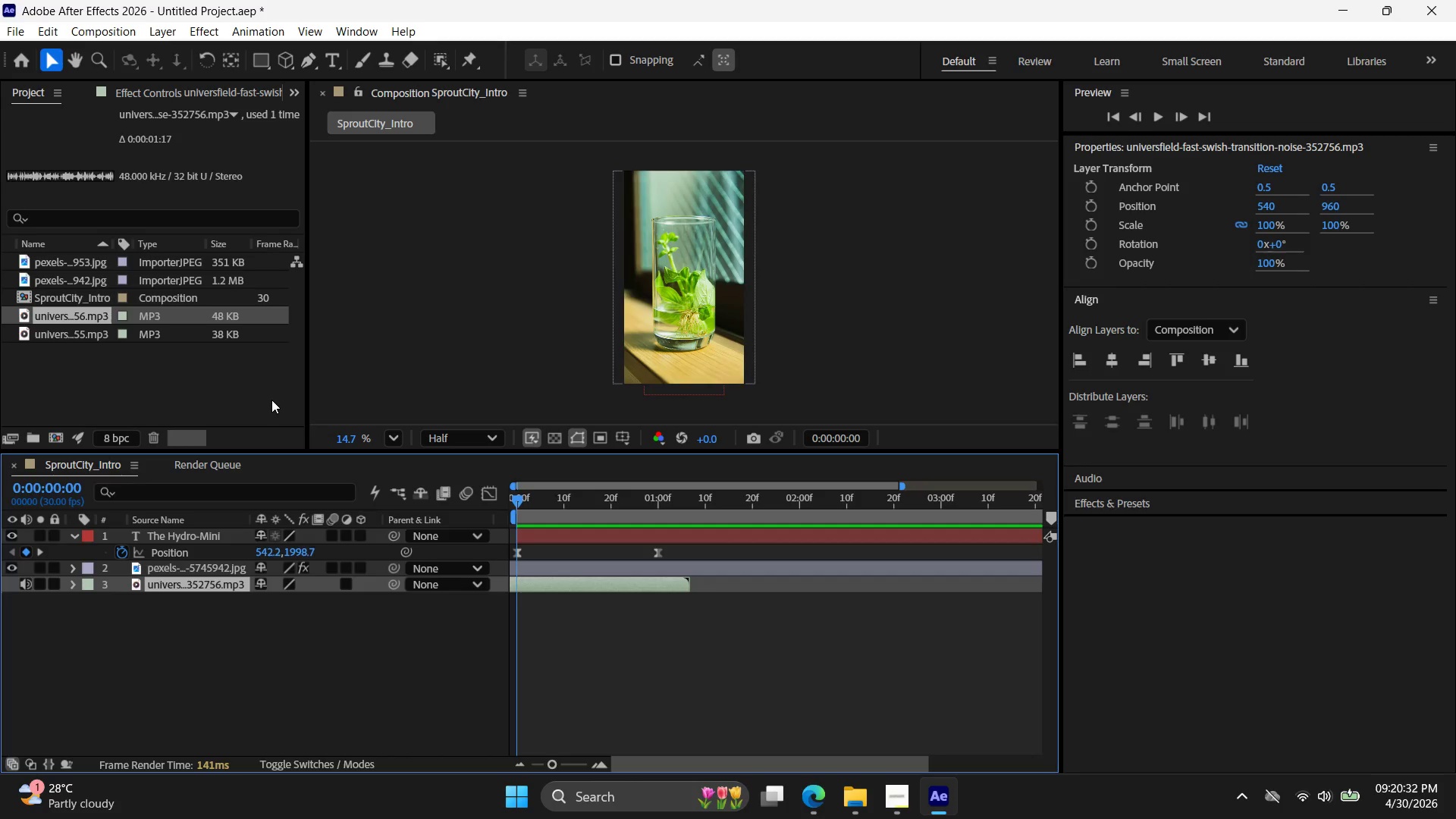 
wait(54.64)
 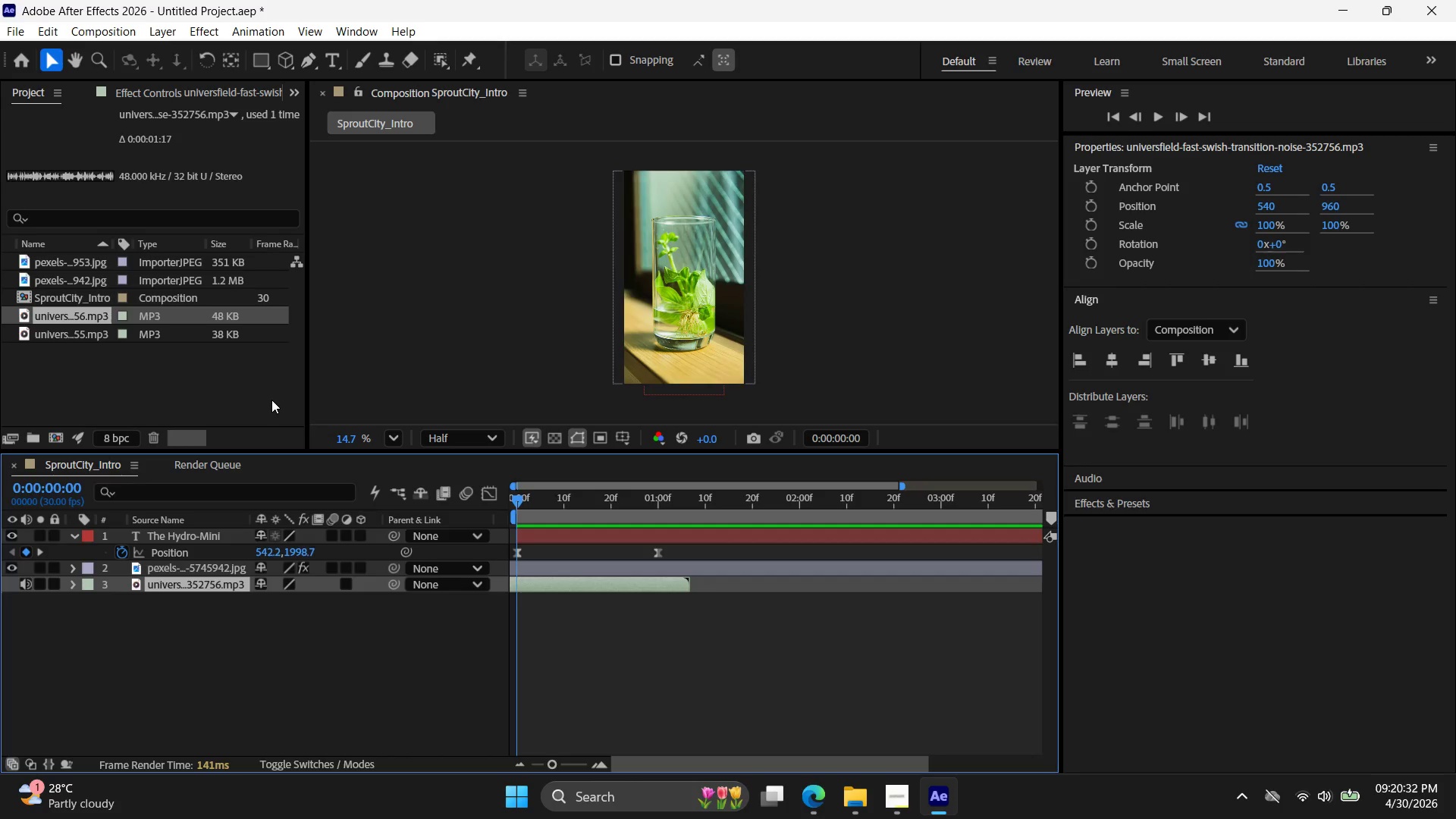 
left_click([1119, 118])
 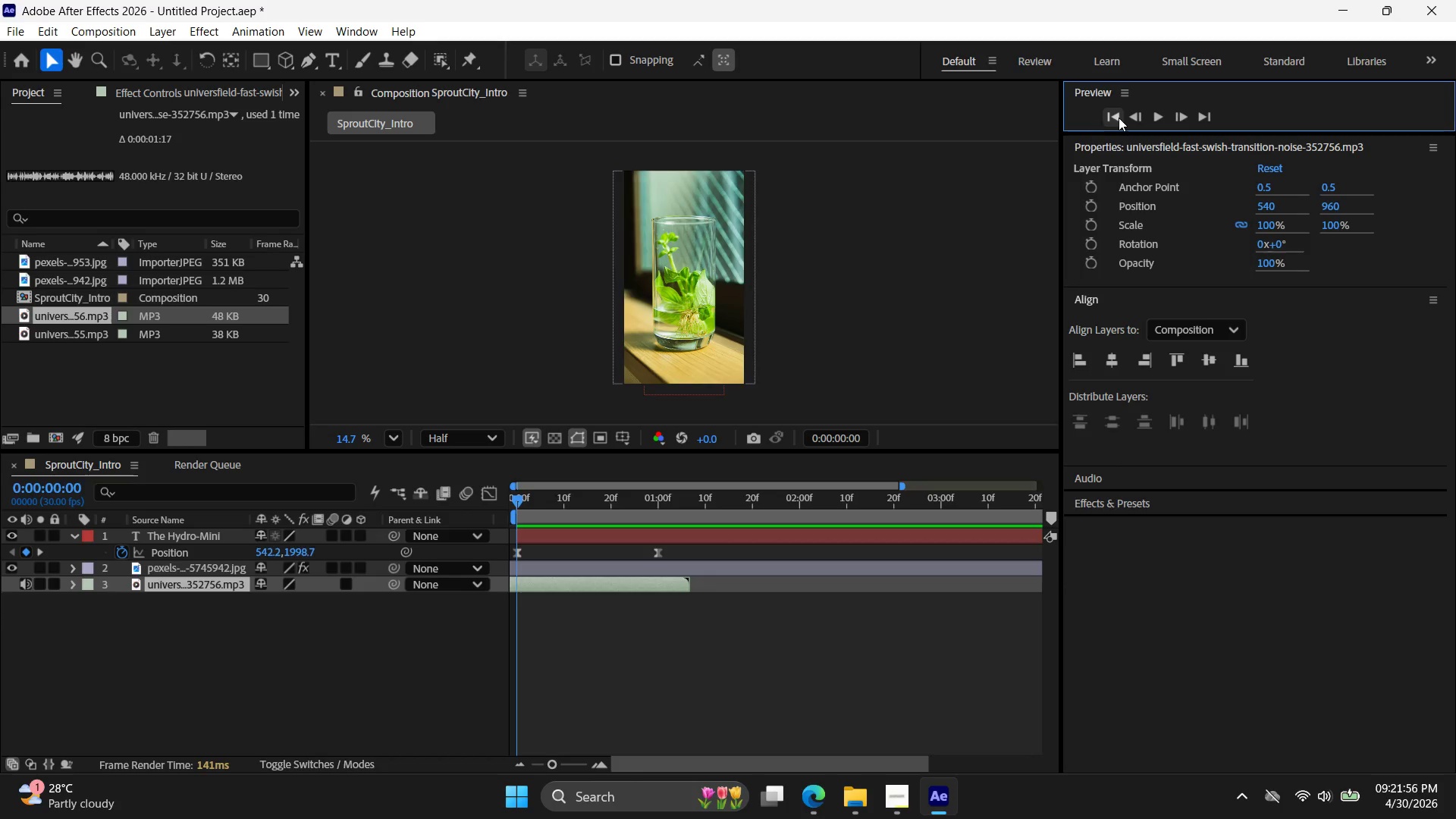 
wait(83.77)
 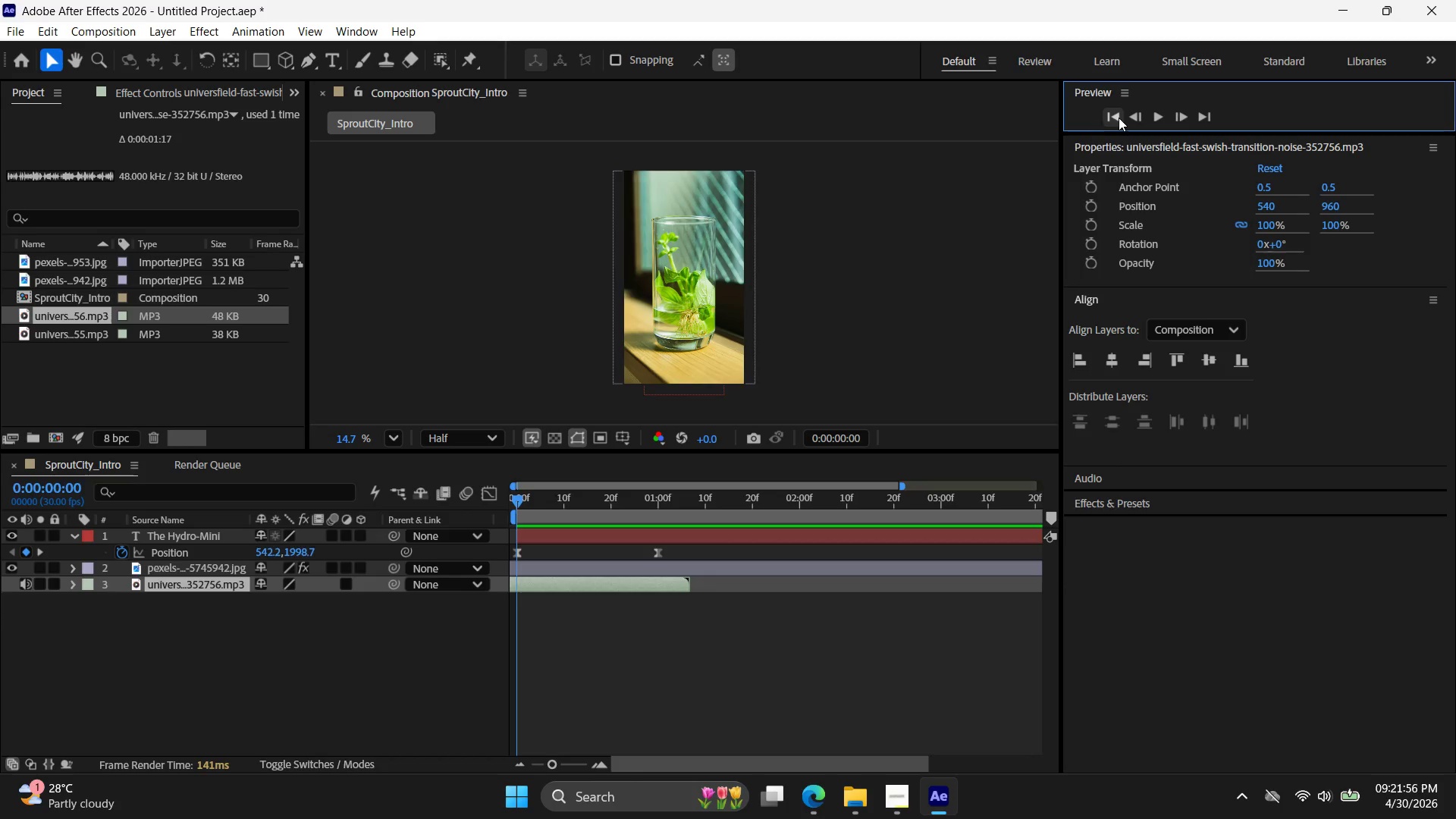 
key(Space)
 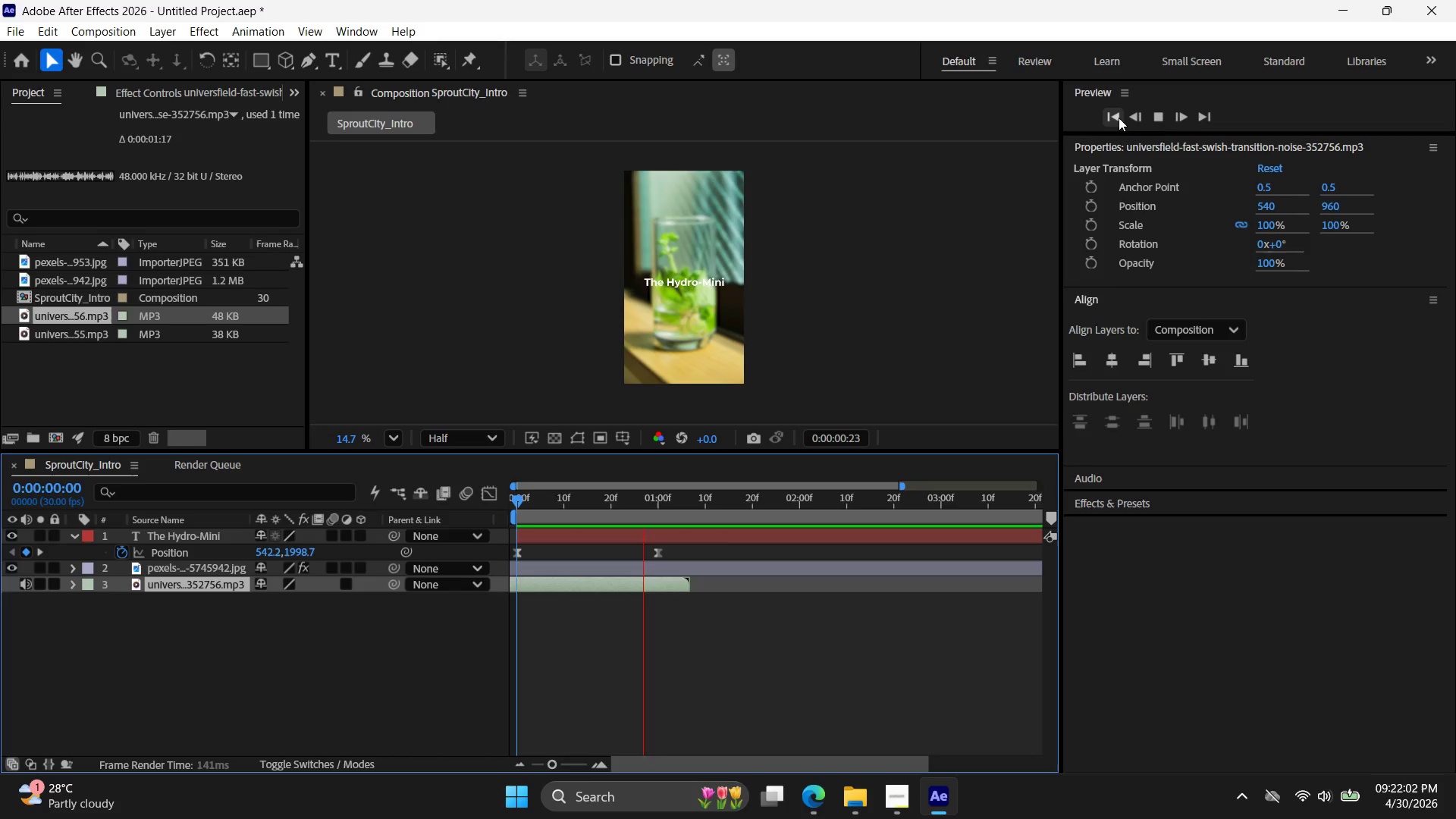 
key(Space)
 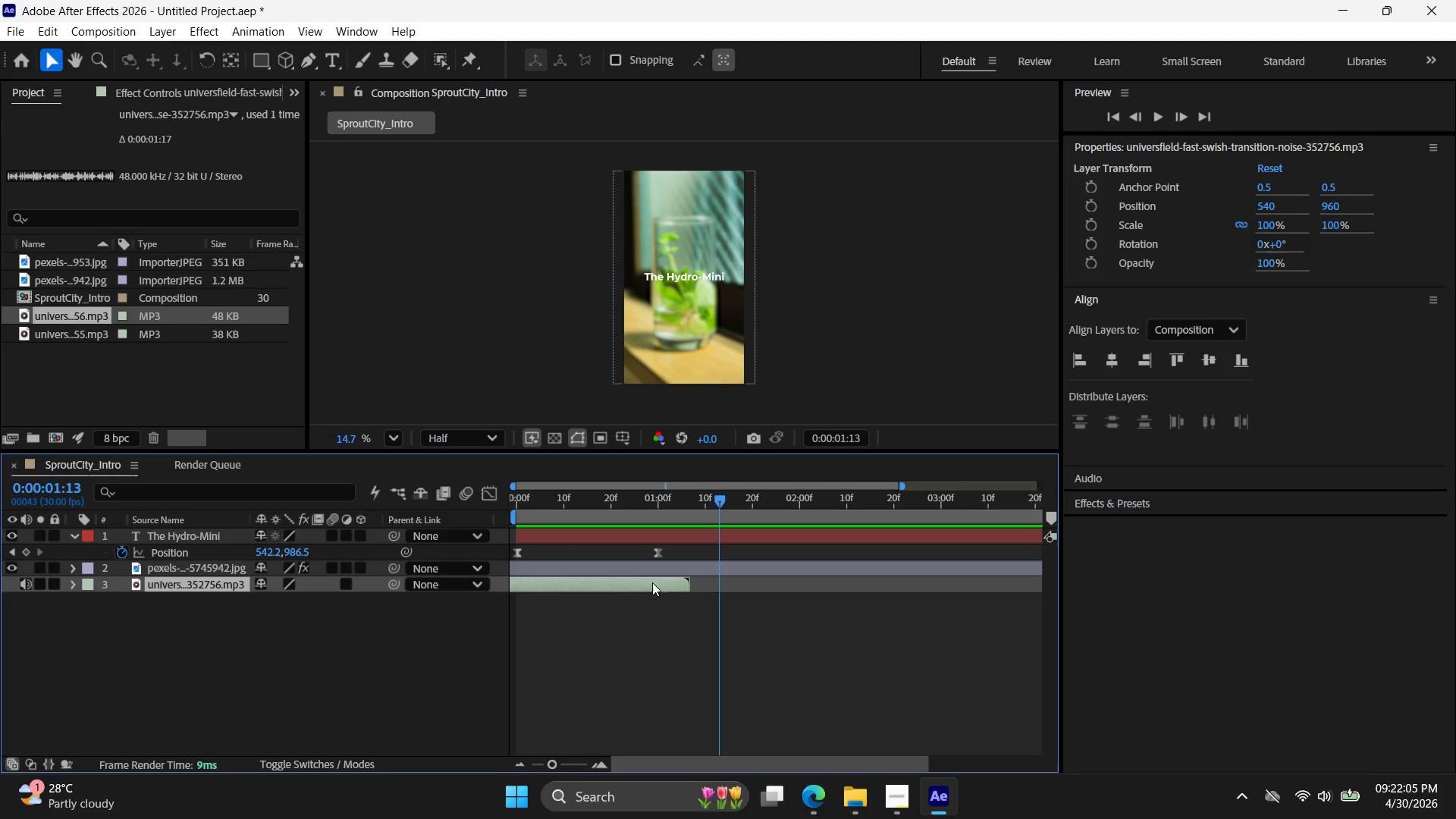 
left_click_drag(start_coordinate=[686, 582], to_coordinate=[689, 589])
 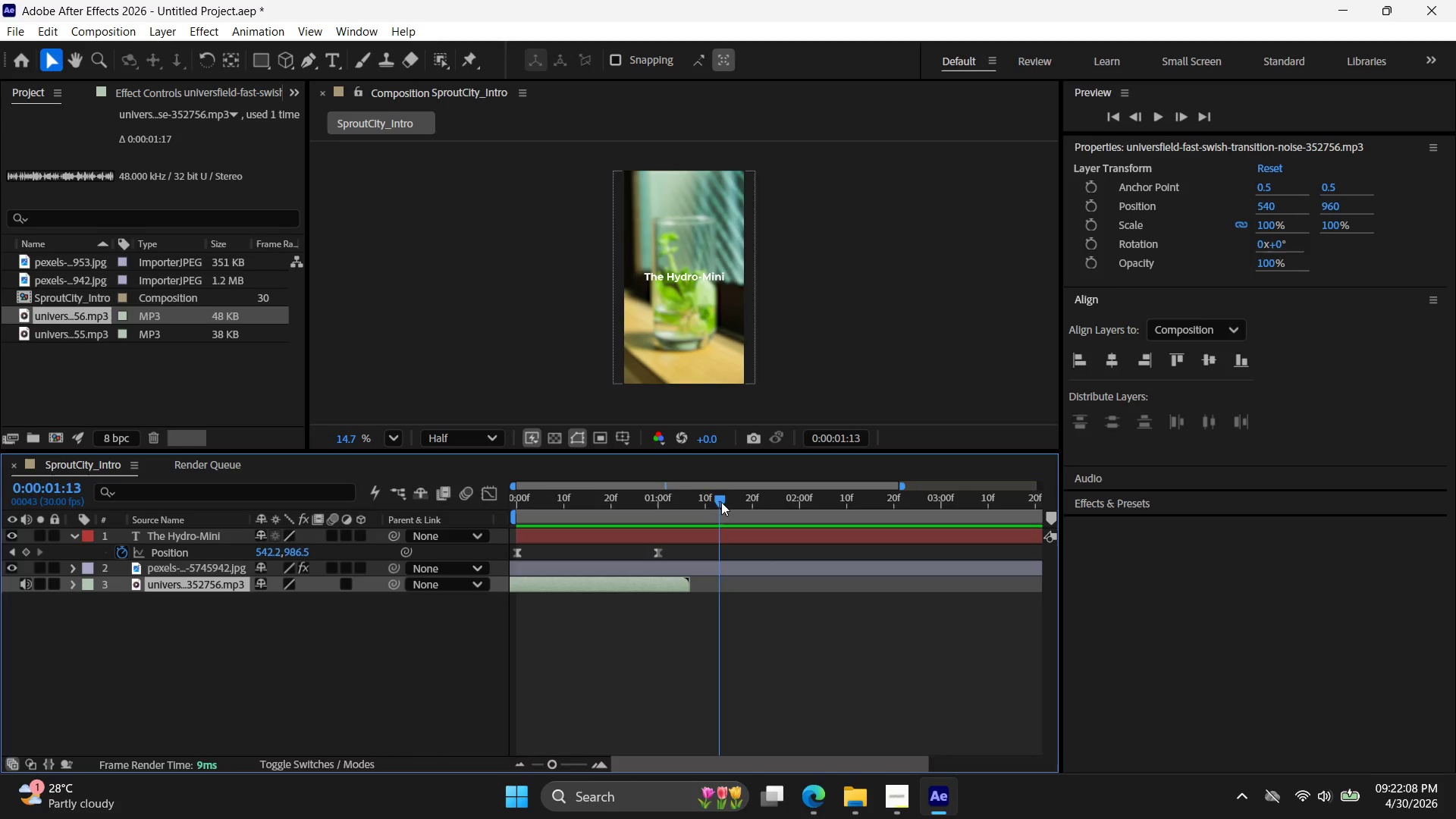 
left_click_drag(start_coordinate=[721, 502], to_coordinate=[566, 512])
 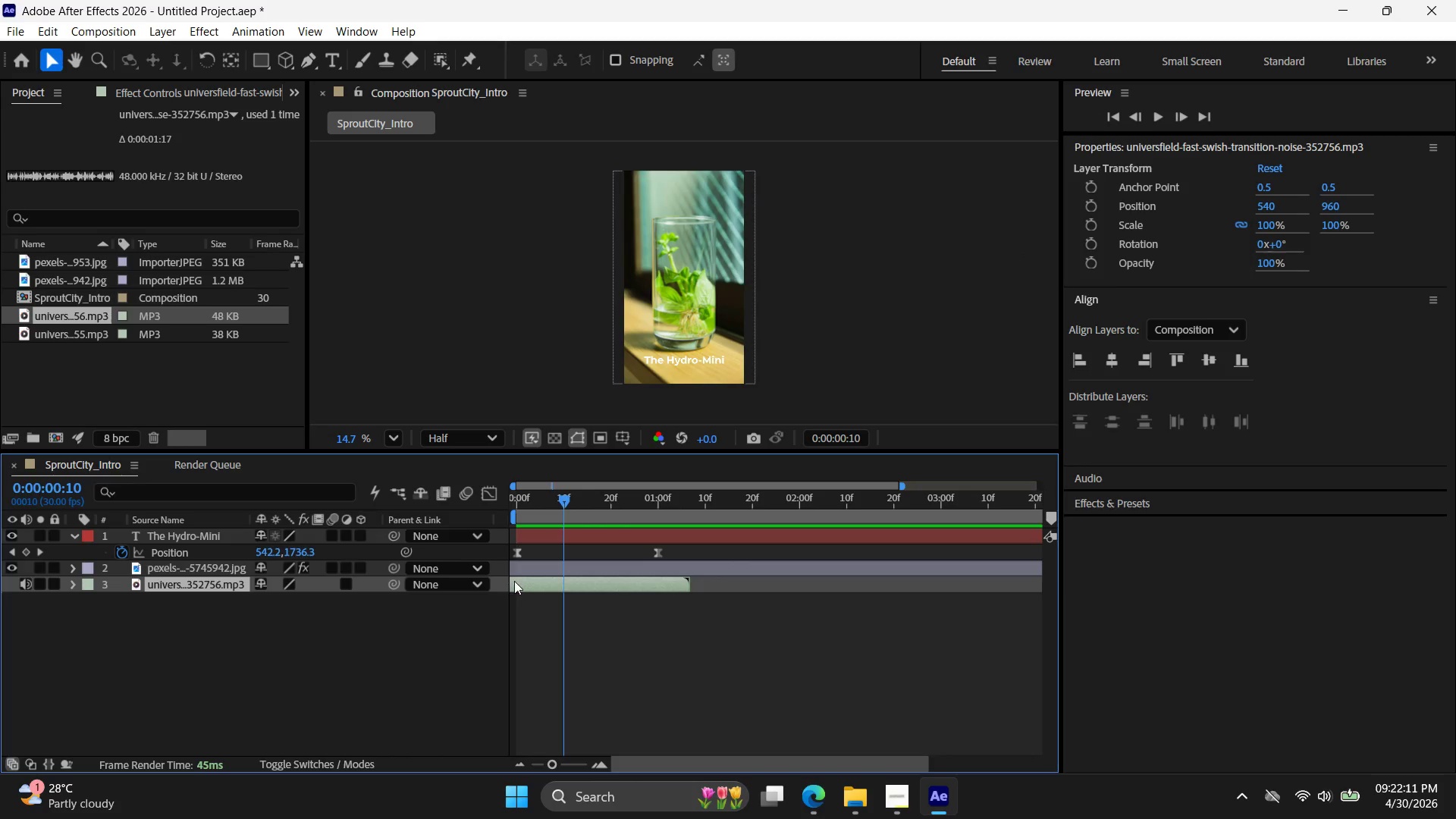 
left_click([515, 581])
 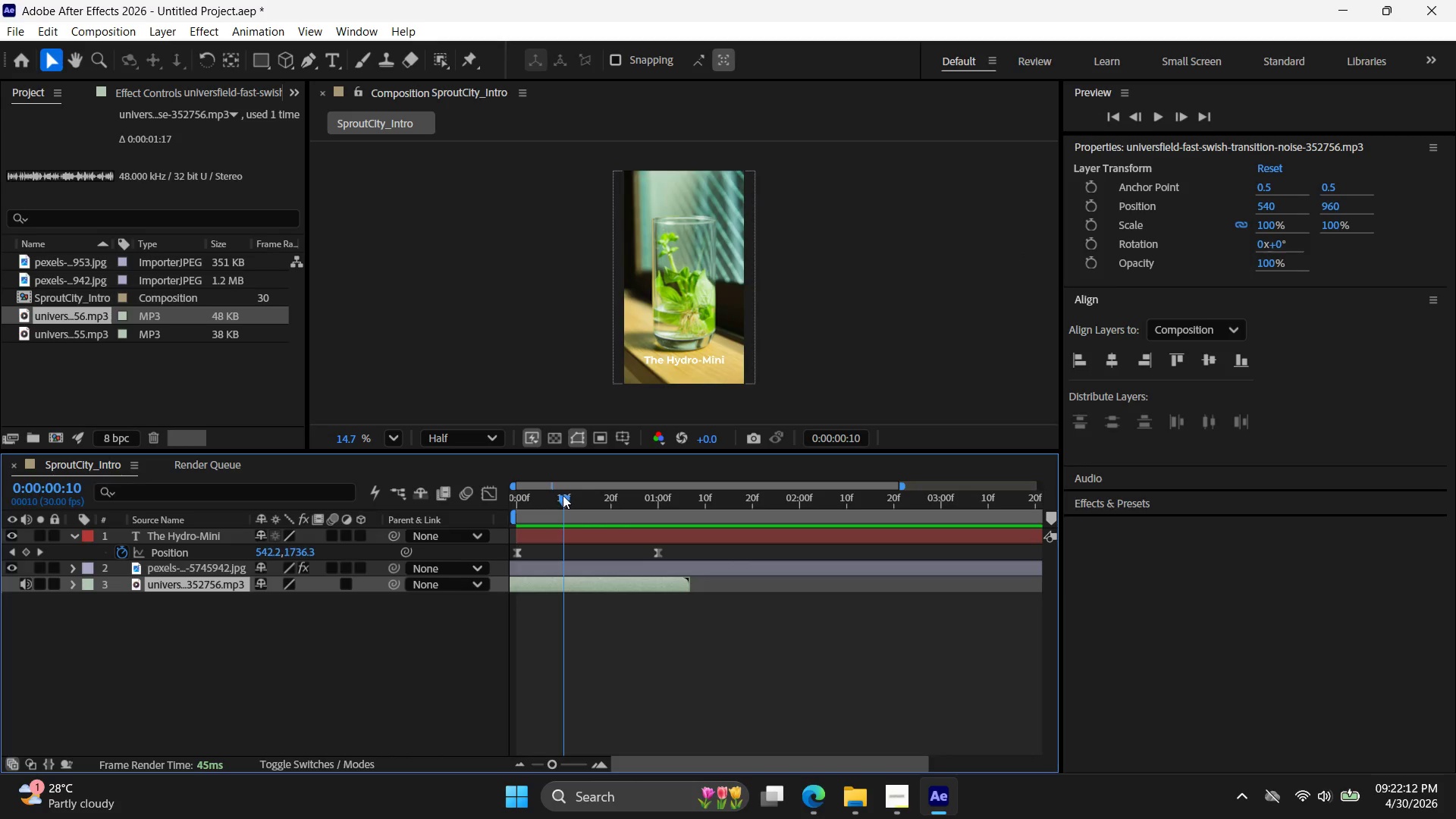 
left_click_drag(start_coordinate=[563, 495], to_coordinate=[495, 499])
 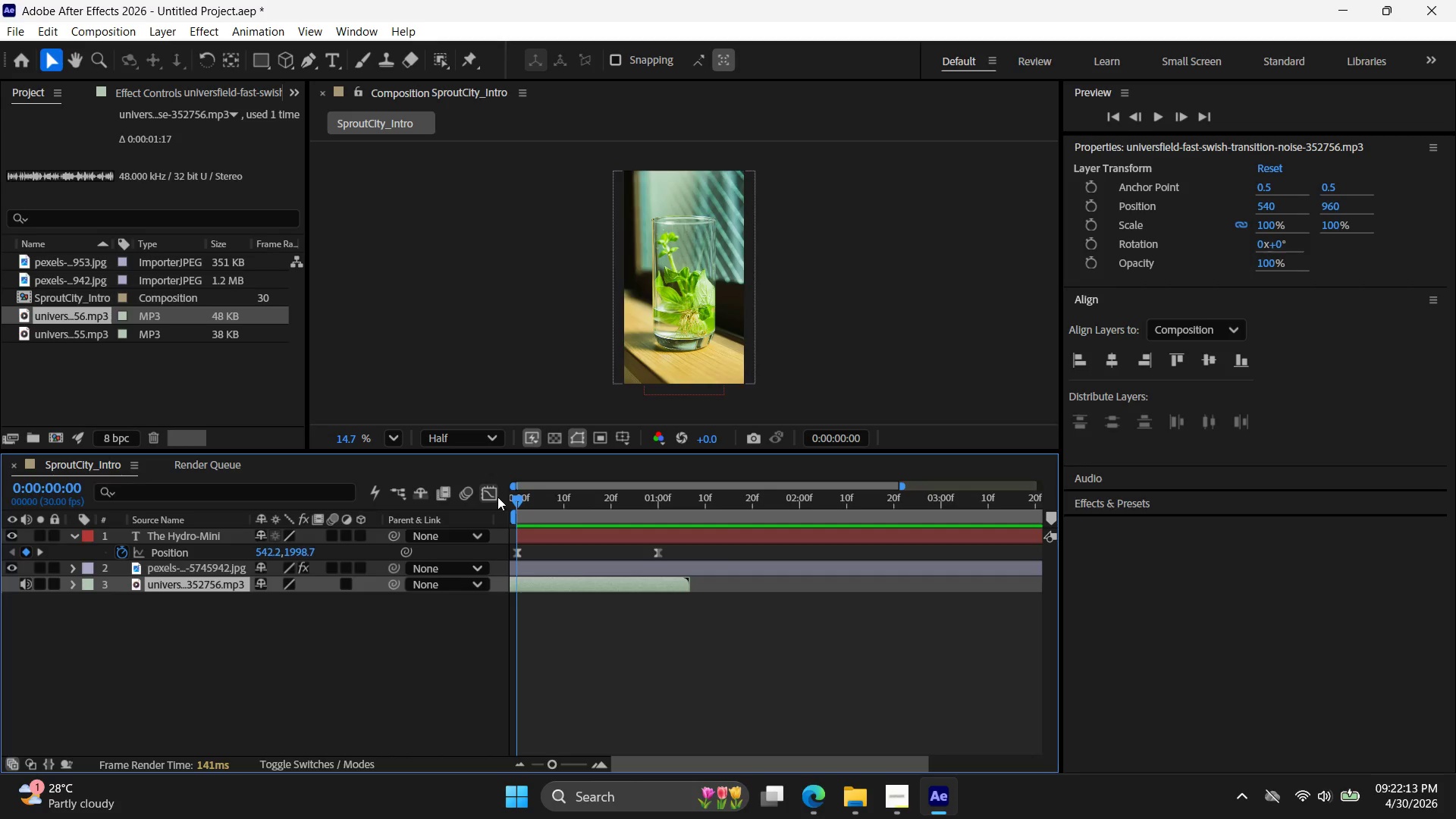 
key(Space)
 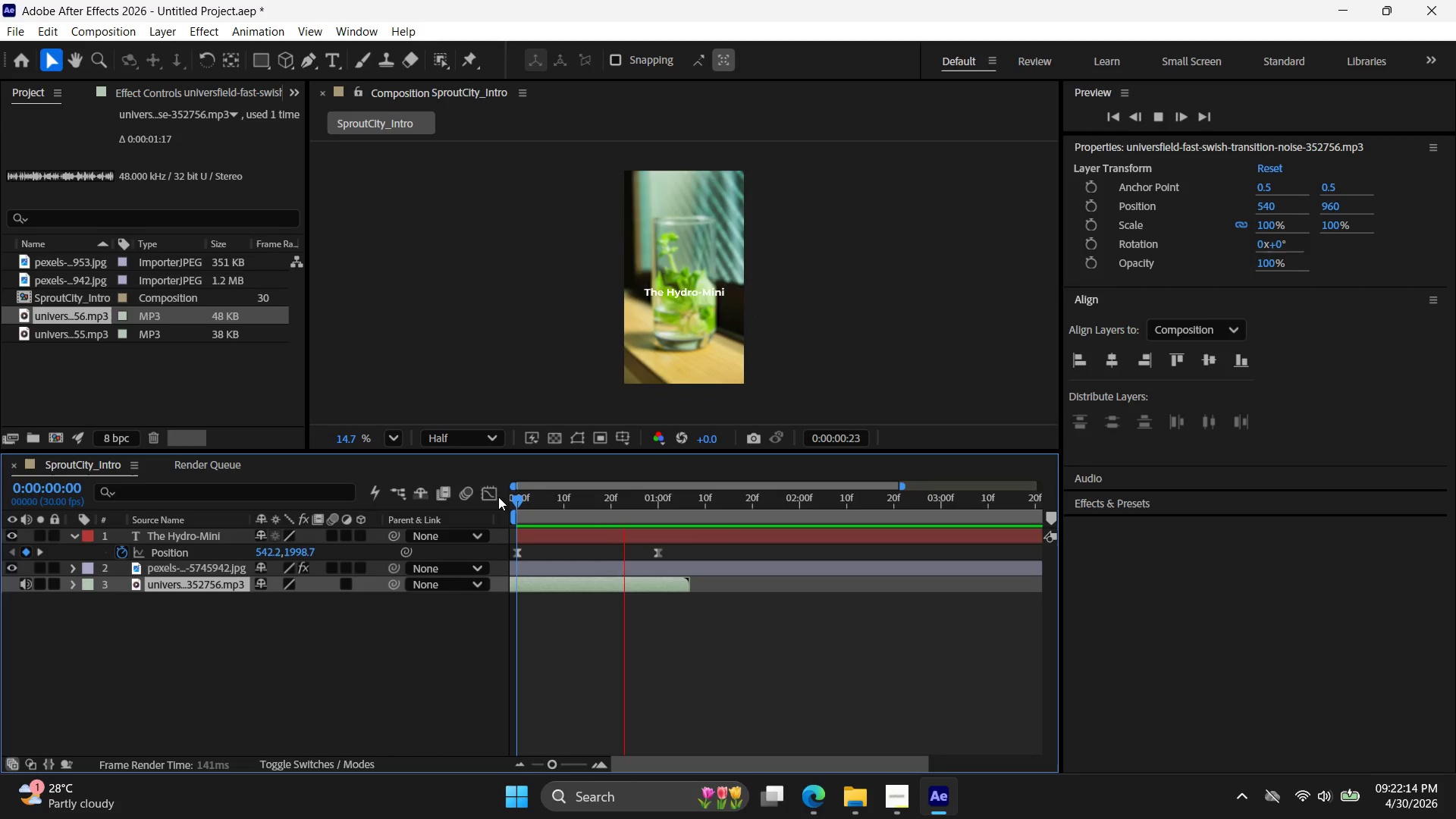 
key(Space)
 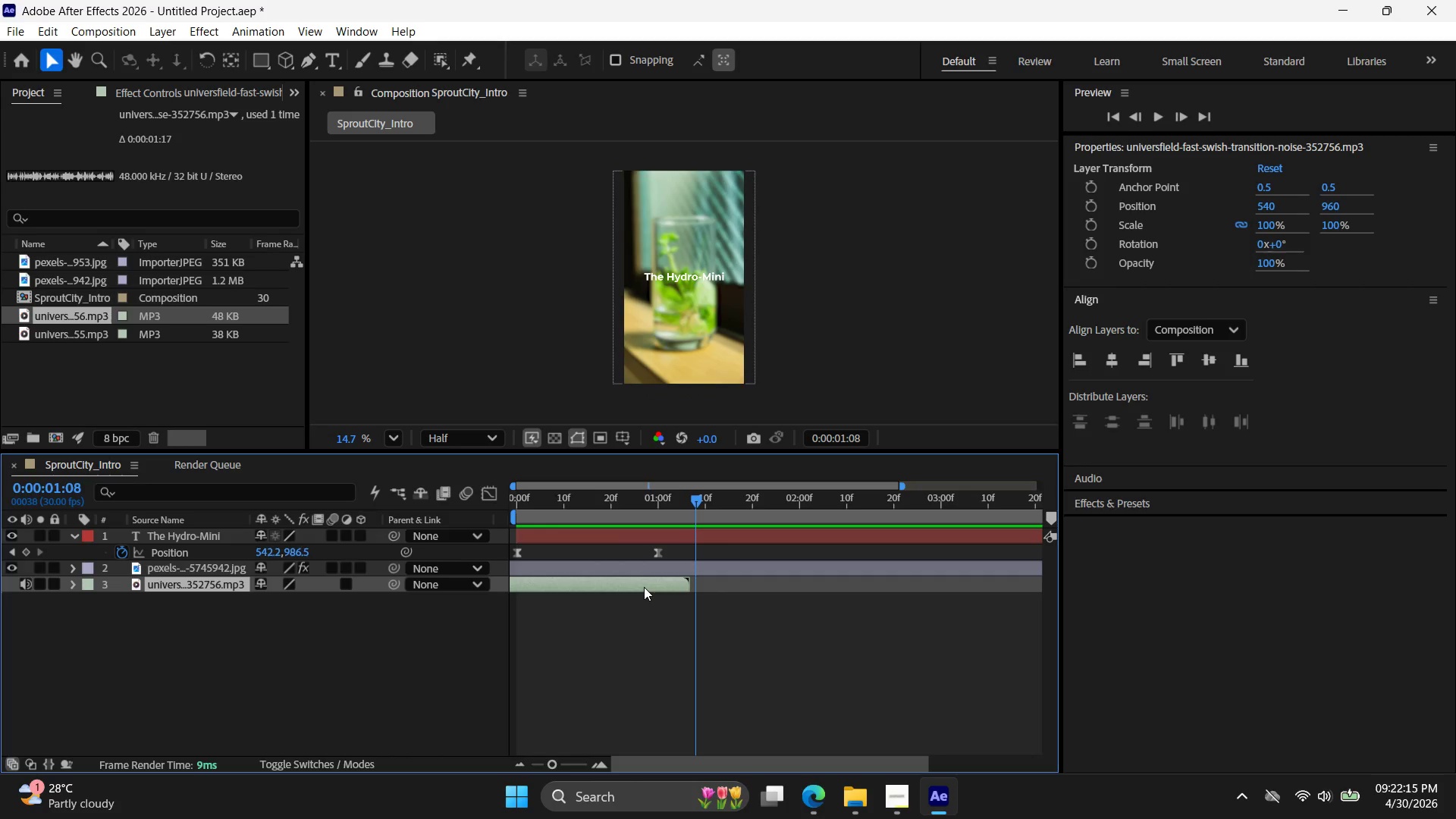 
left_click([644, 587])
 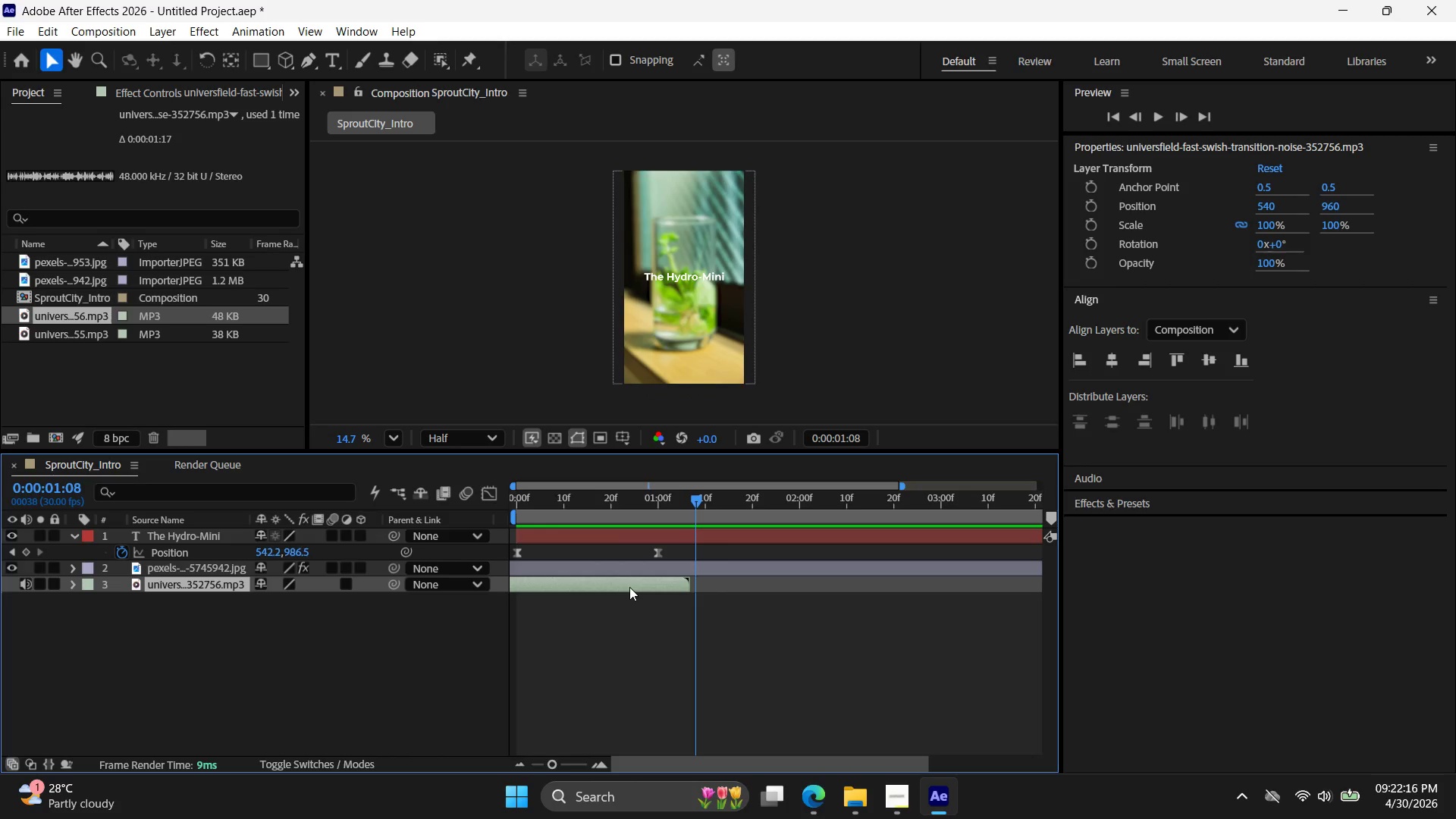 
left_click([629, 587])
 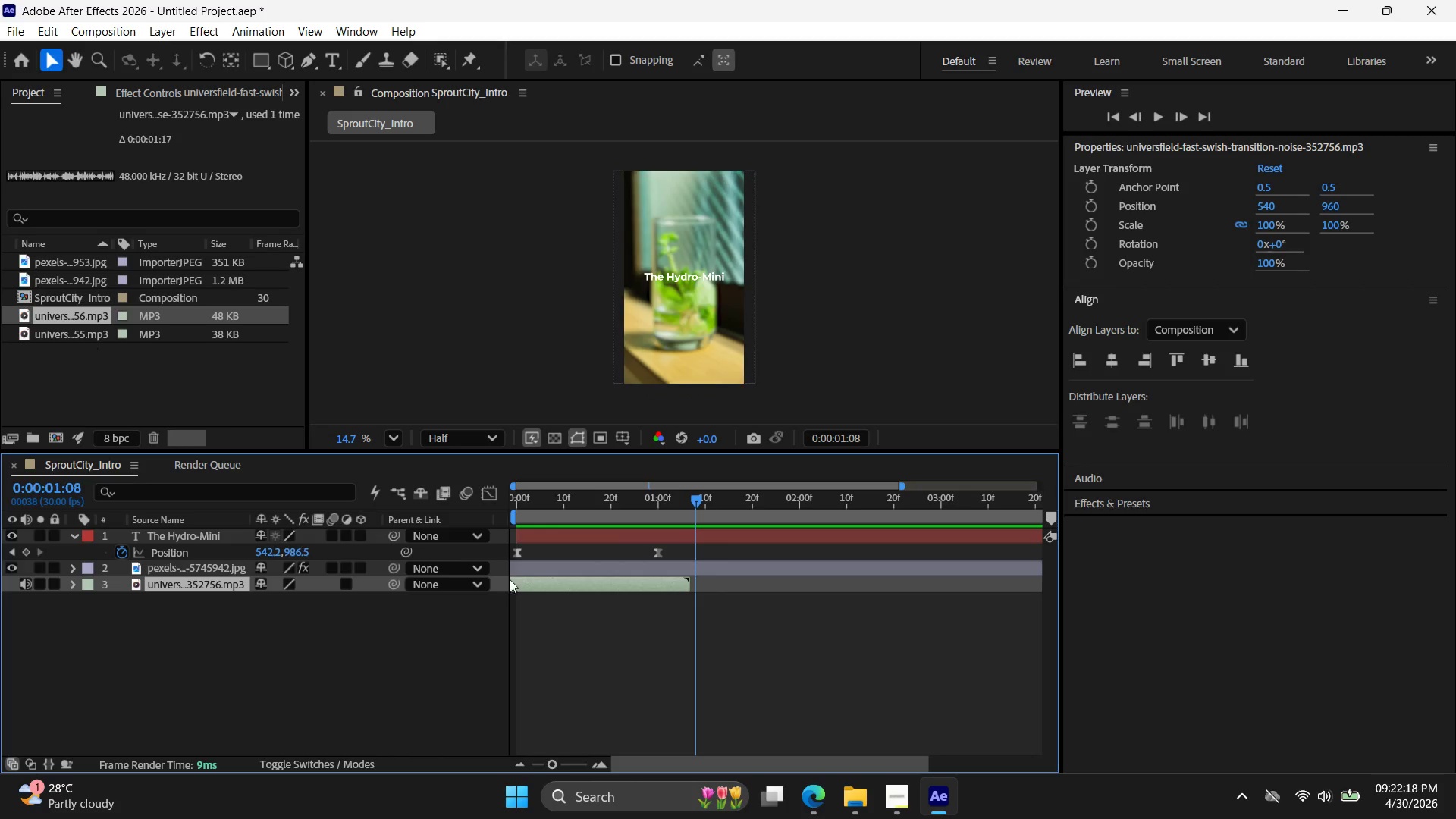 
left_click([604, 583])
 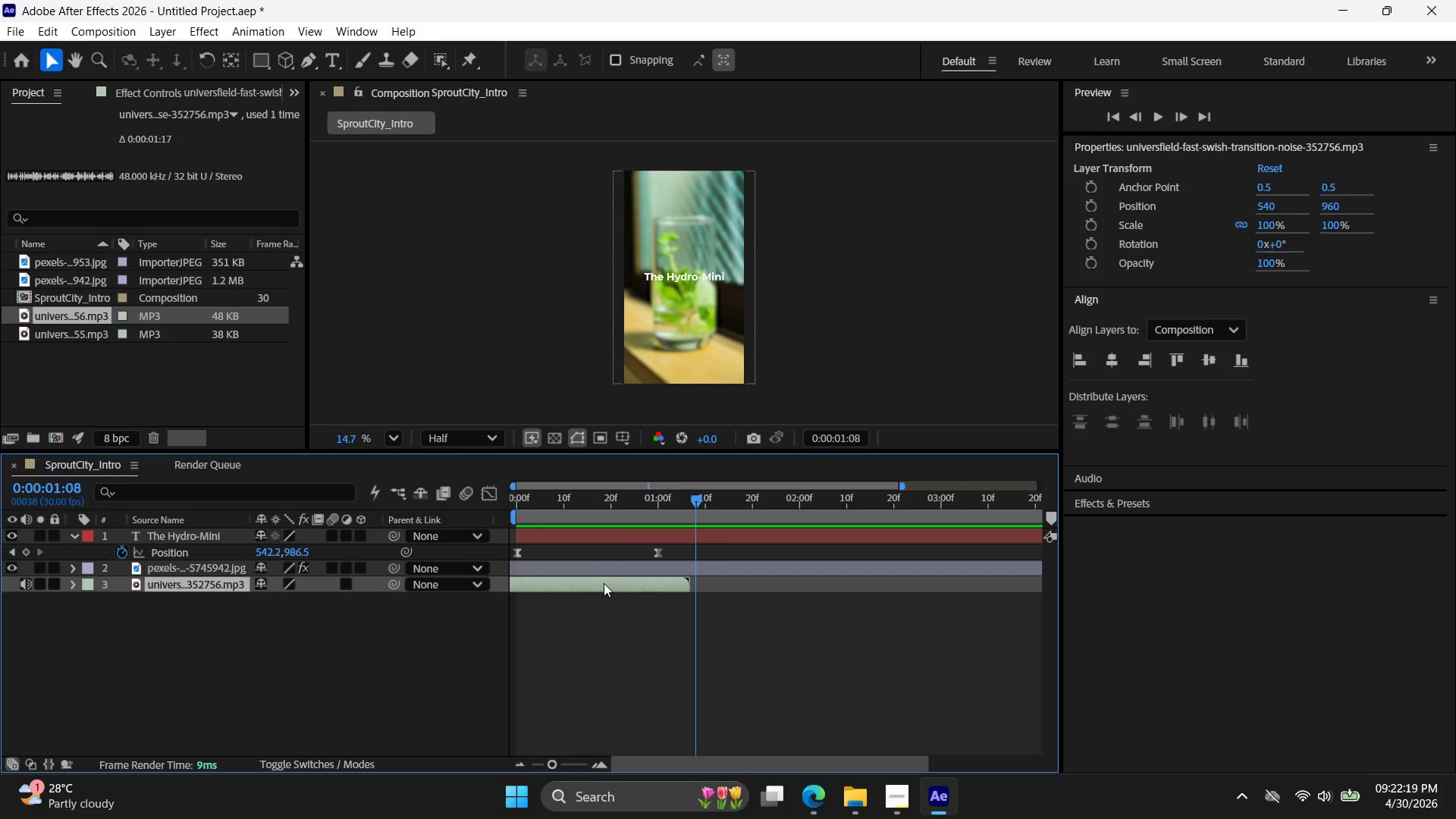 
key(Delete)
 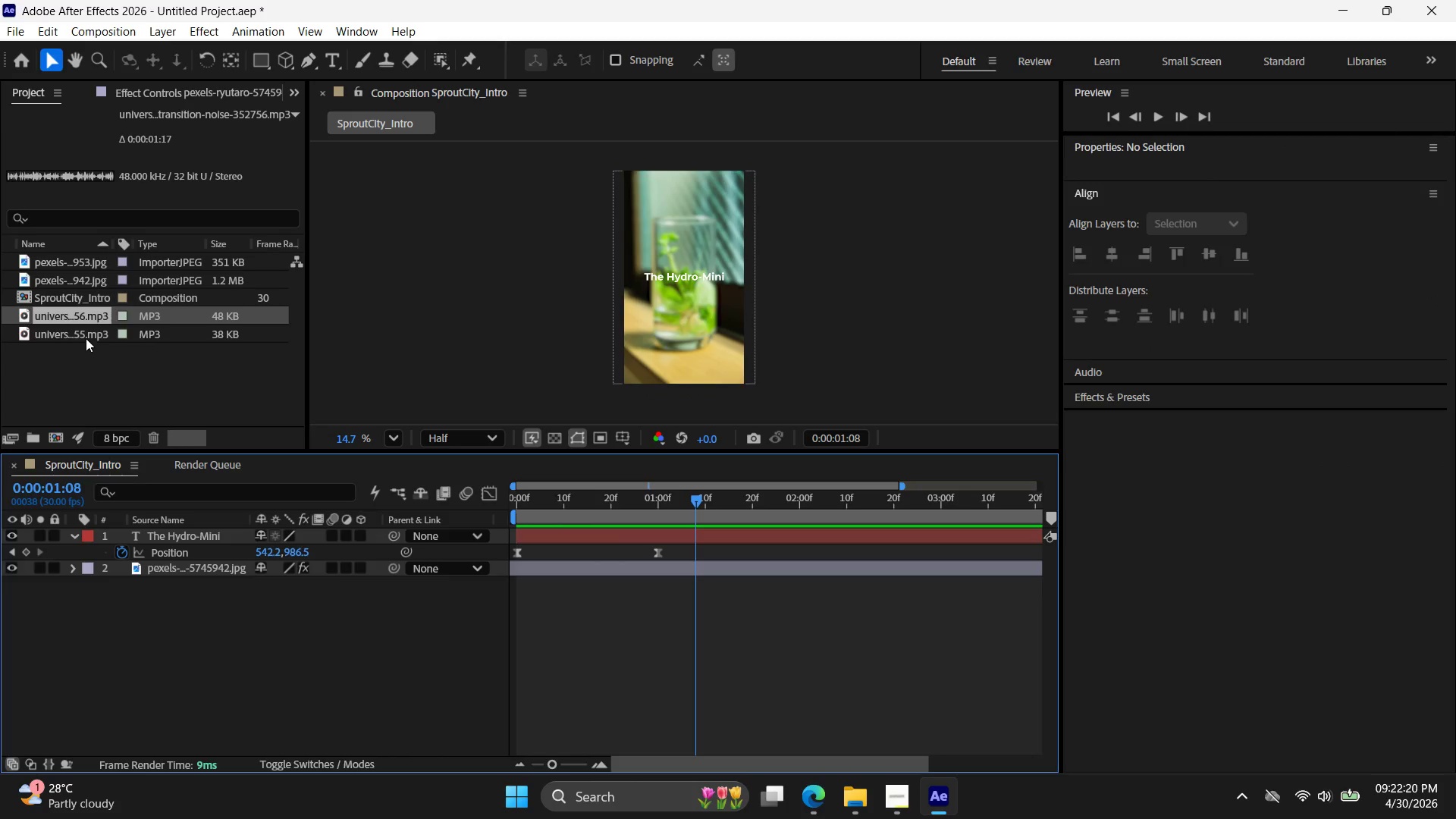 
left_click_drag(start_coordinate=[83, 338], to_coordinate=[563, 573])
 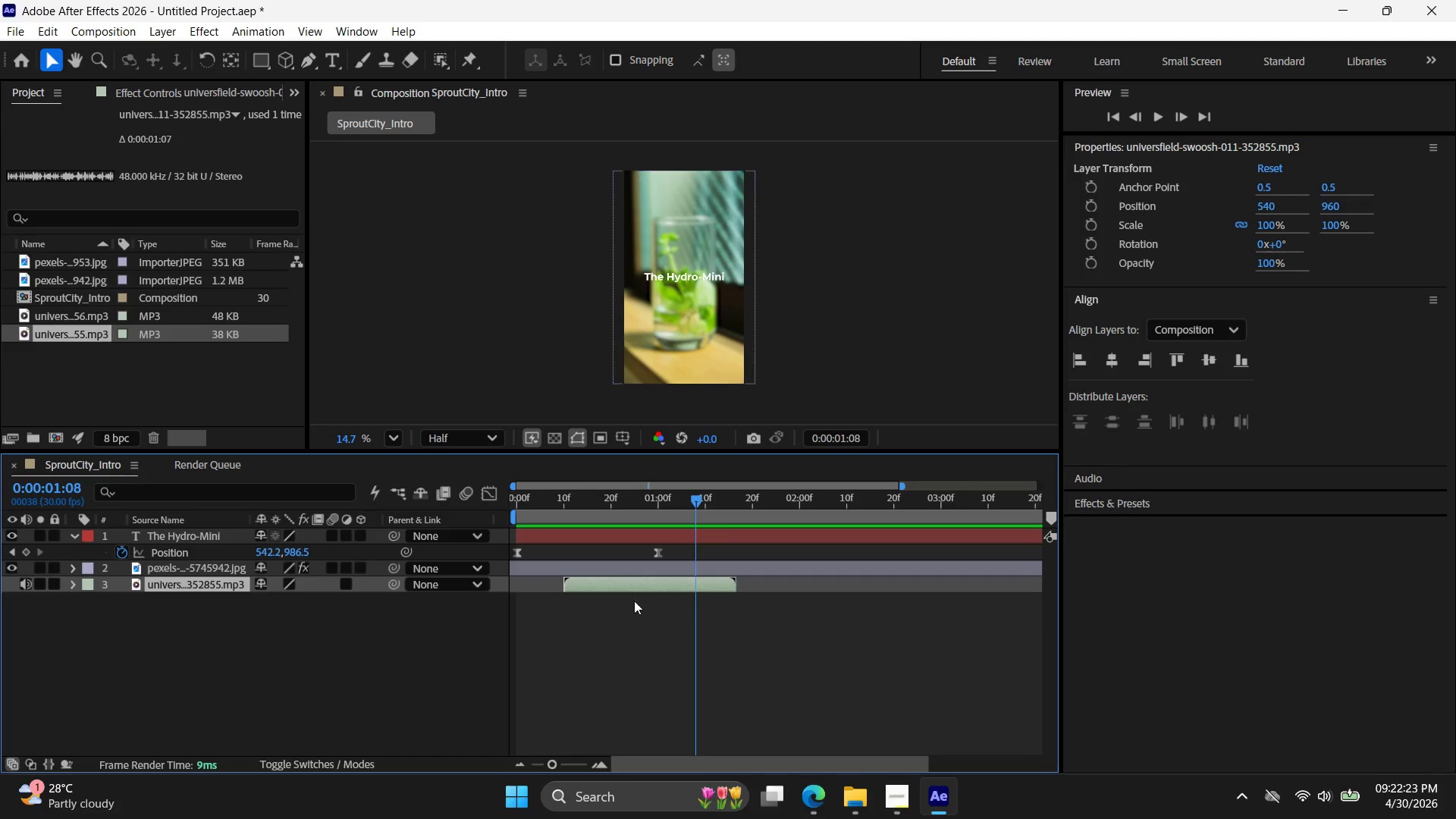 
left_click_drag(start_coordinate=[635, 583], to_coordinate=[565, 577])
 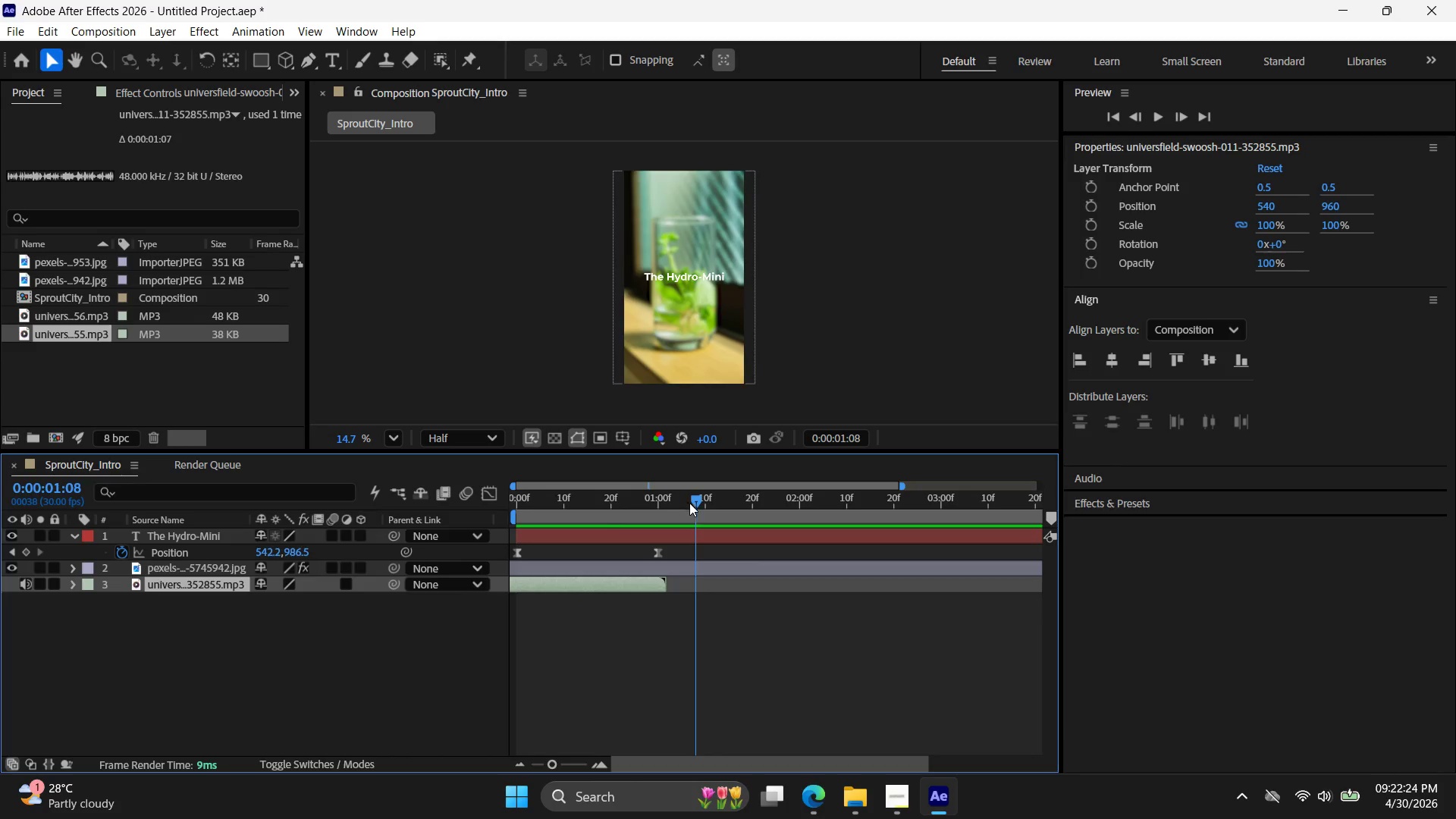 
left_click_drag(start_coordinate=[698, 504], to_coordinate=[368, 477])
 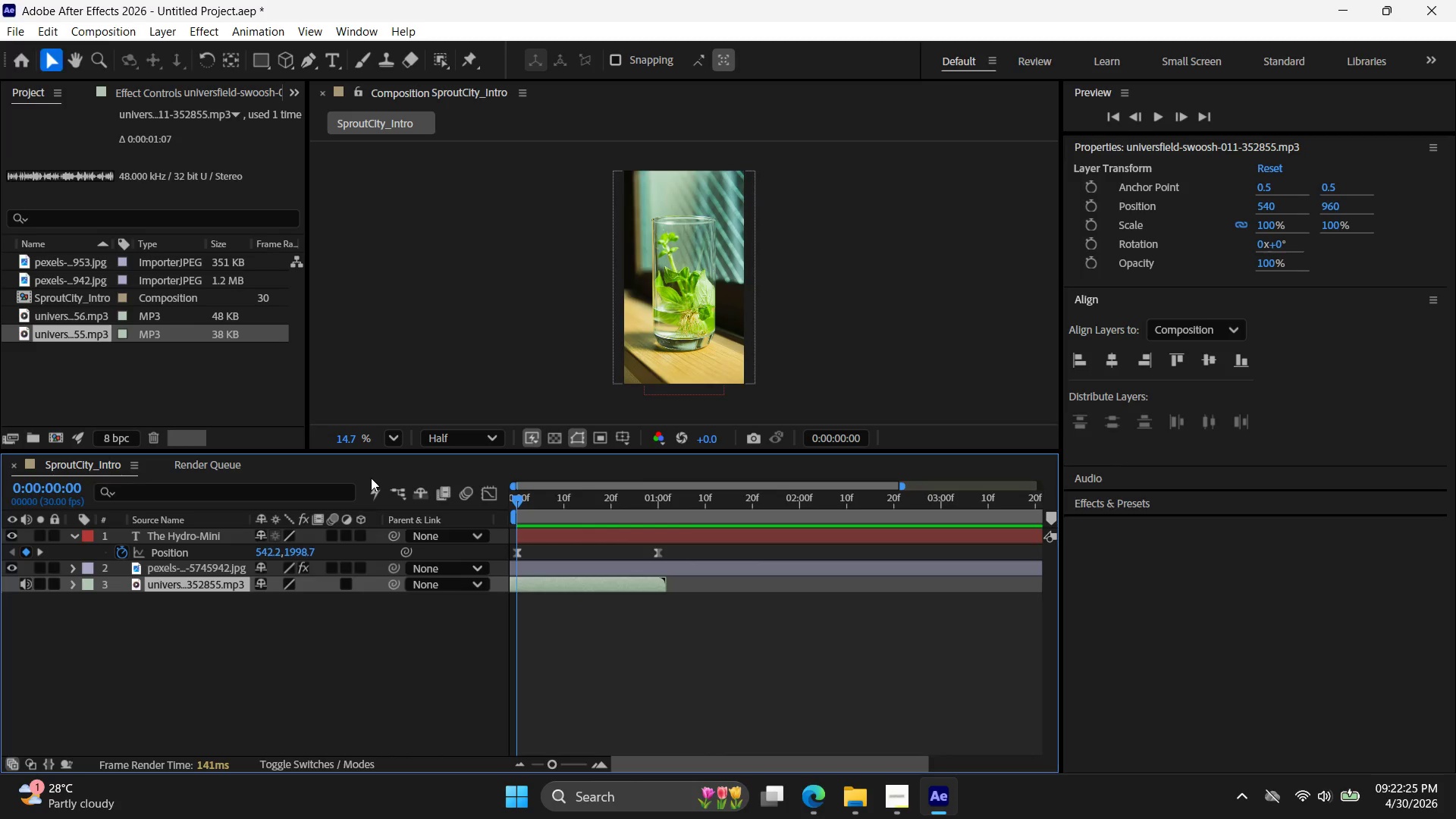 
key(Alt+AltLeft)
 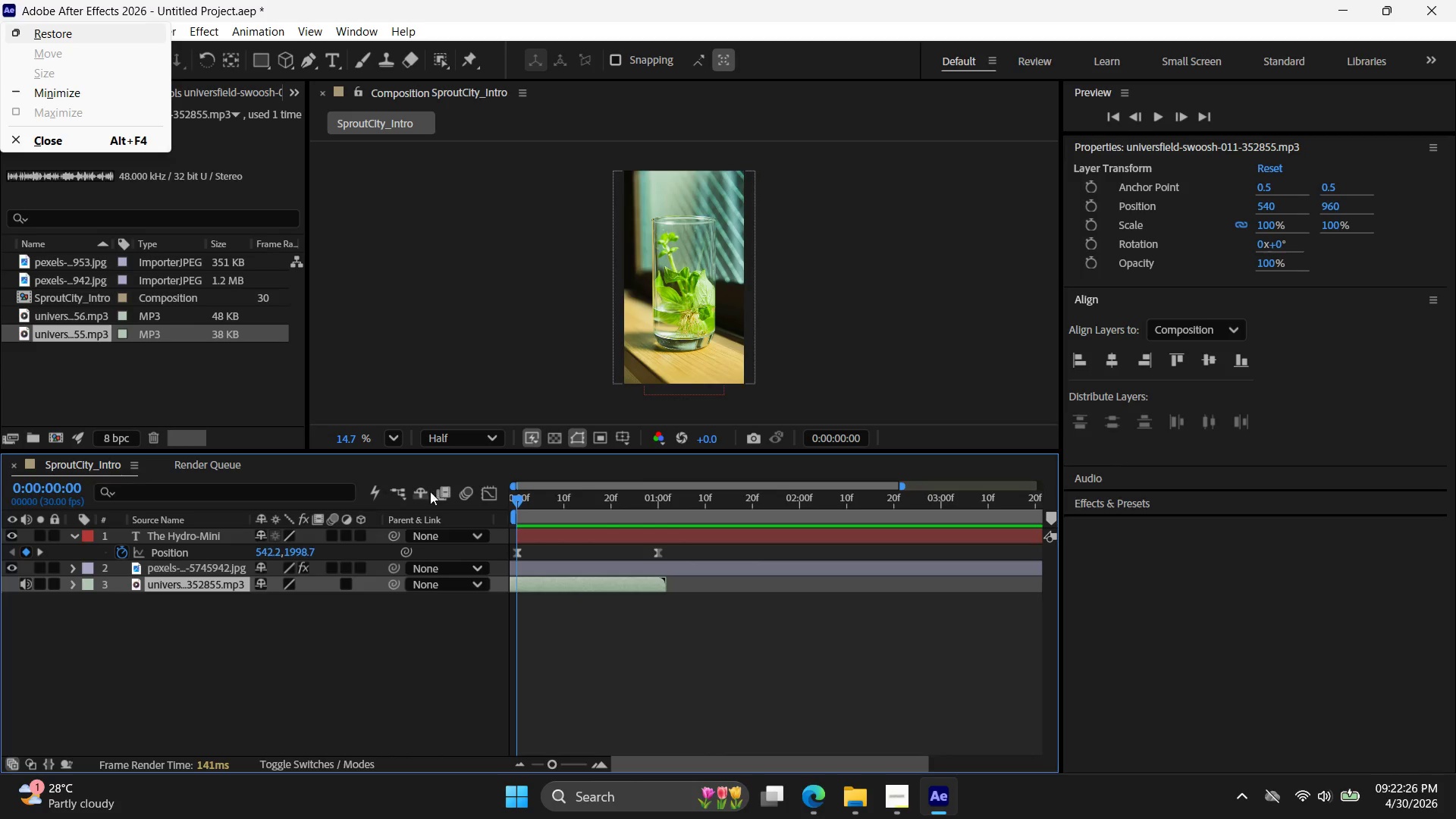 
key(Alt+Space)
 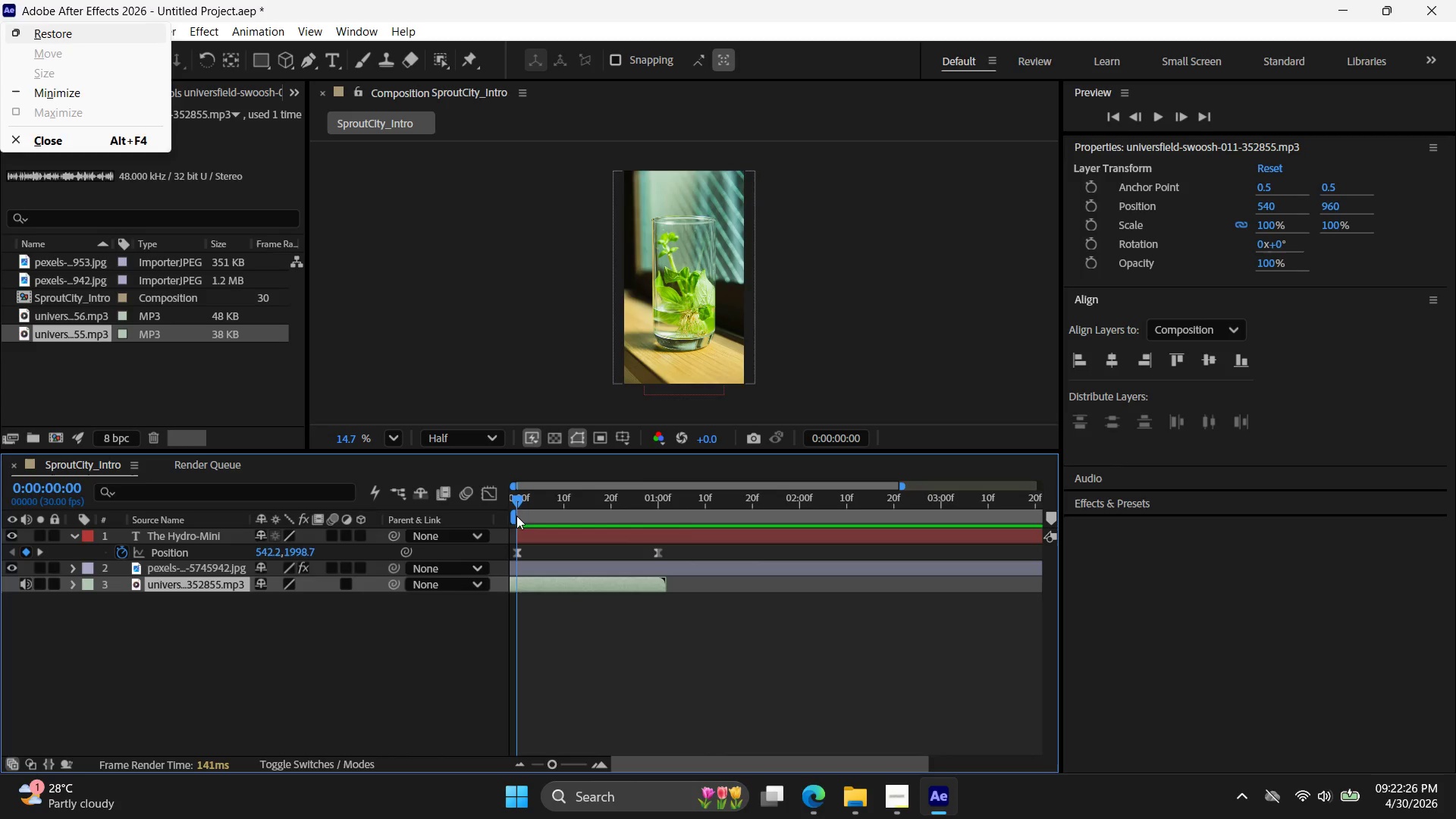 
left_click([516, 516])
 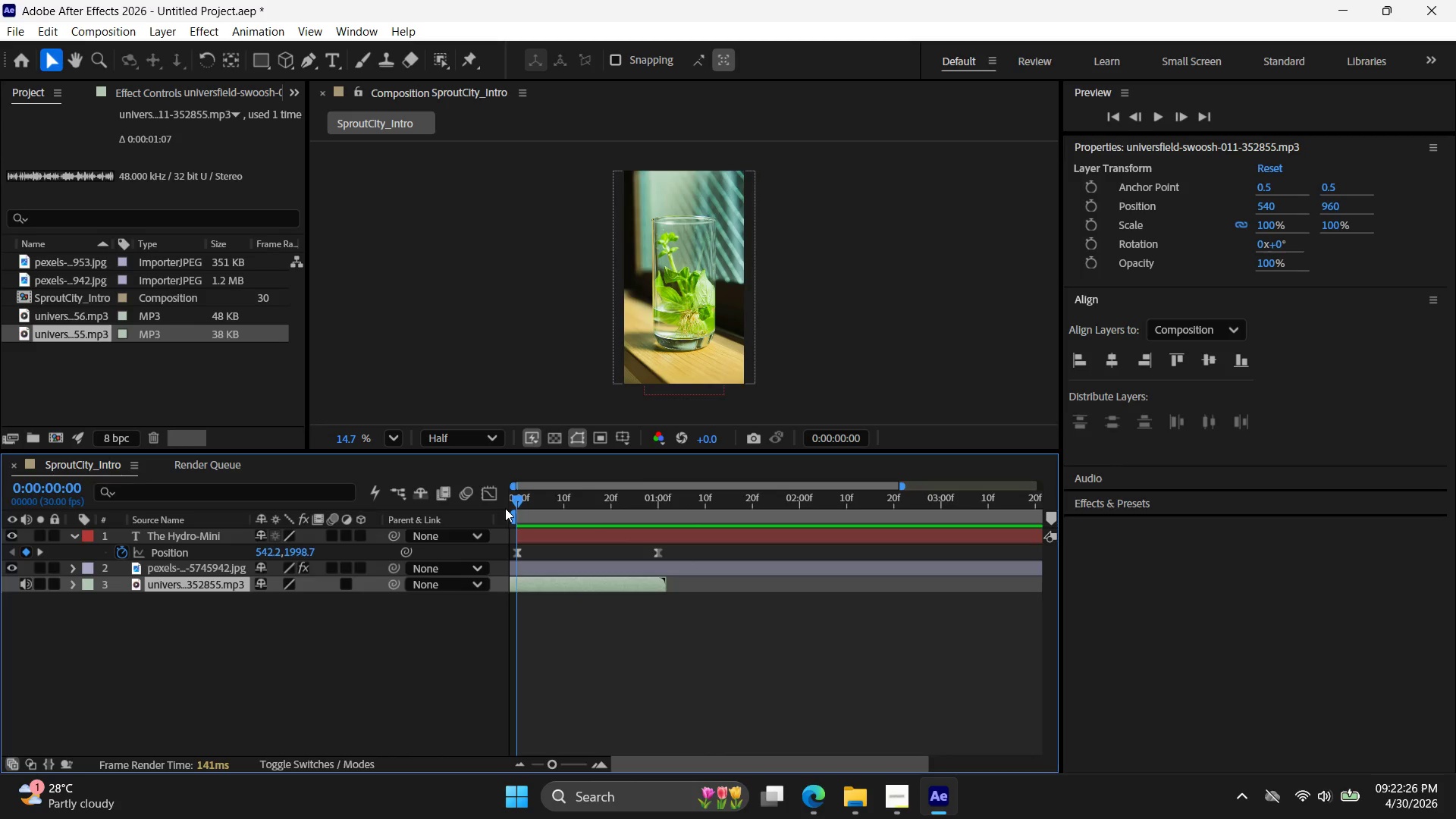 
key(Space)
 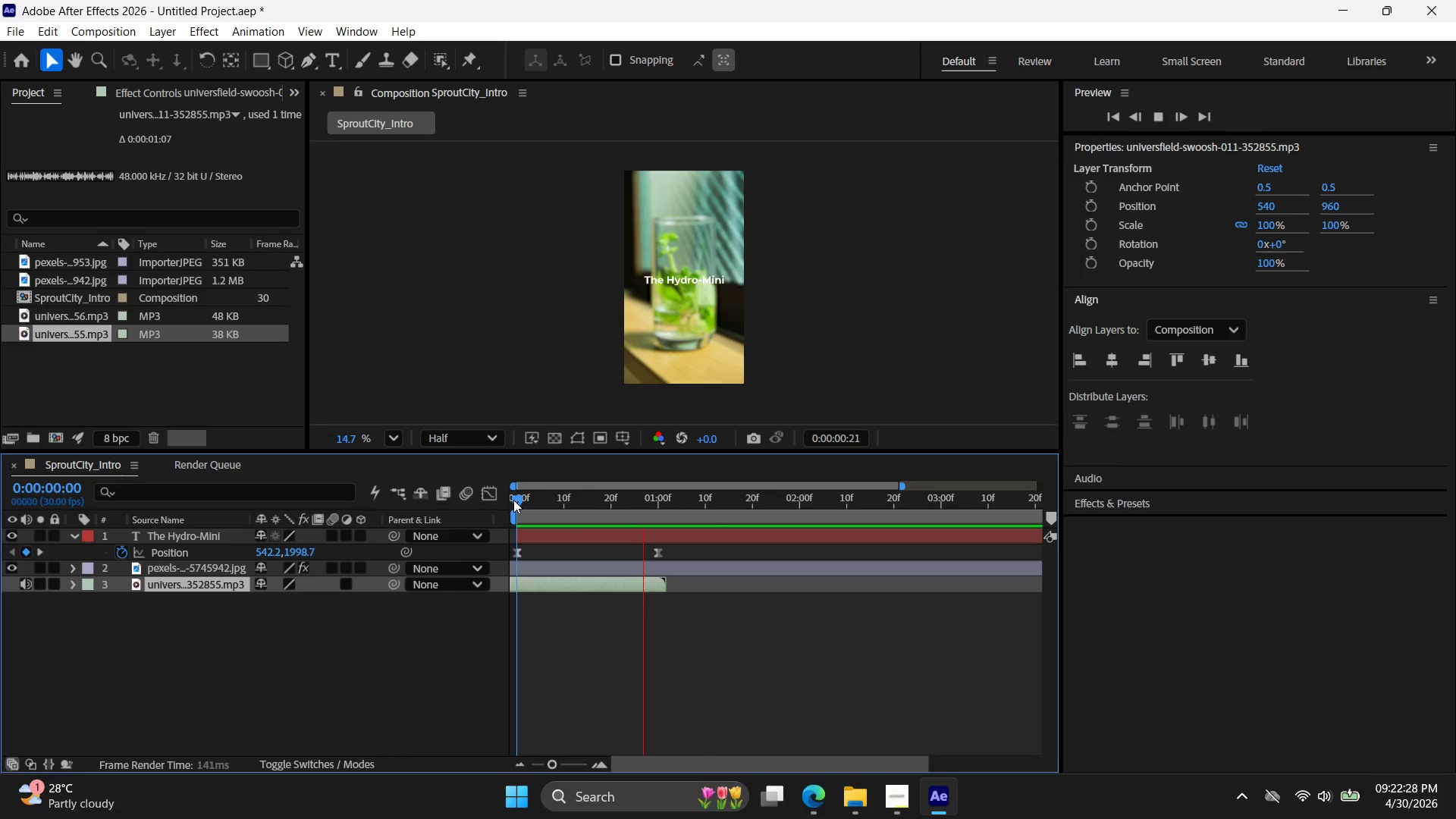 
hold_key(key=Space, duration=2.58)
 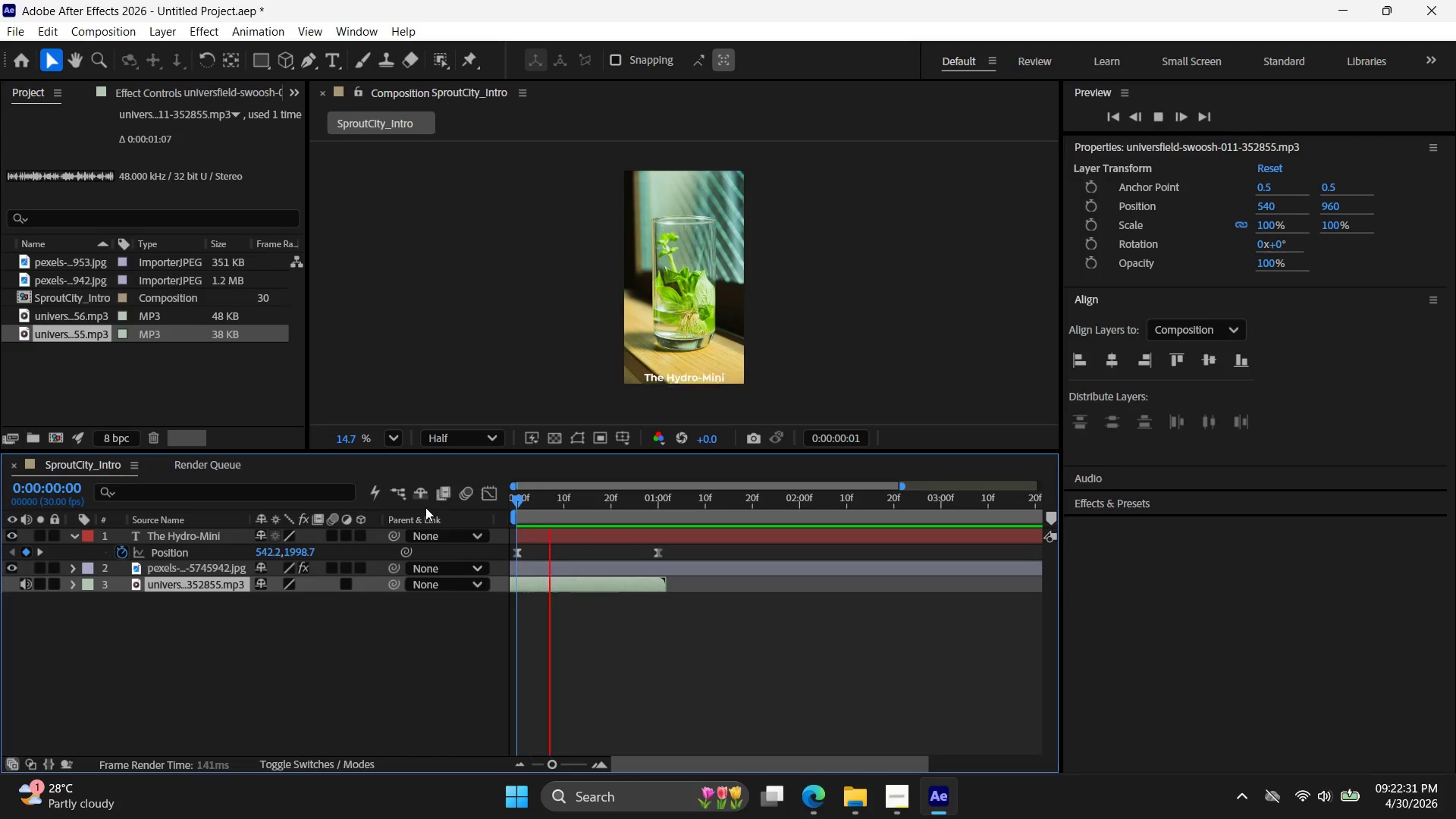 
left_click_drag(start_coordinate=[716, 499], to_coordinate=[422, 504])
 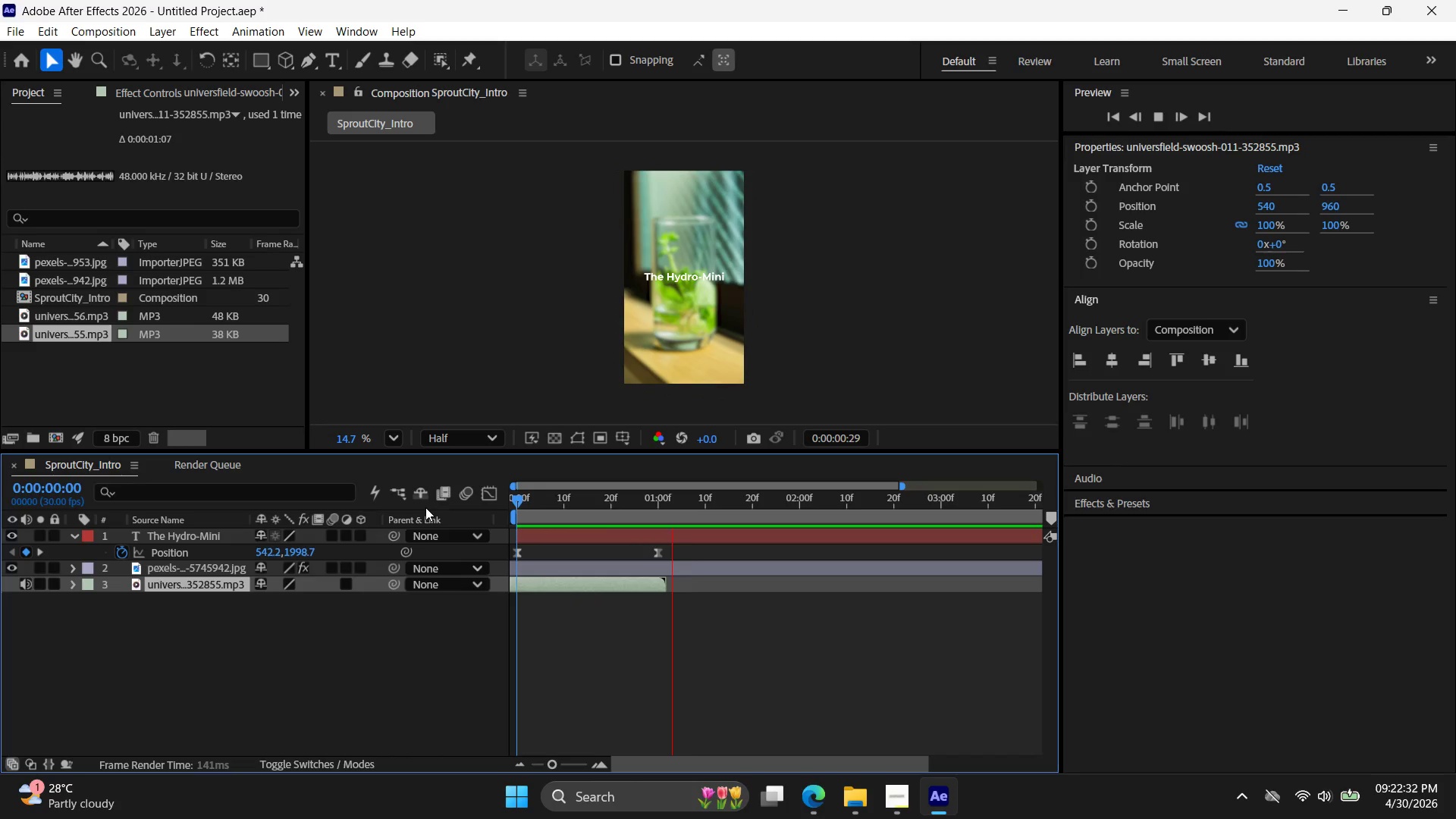 
key(Space)
 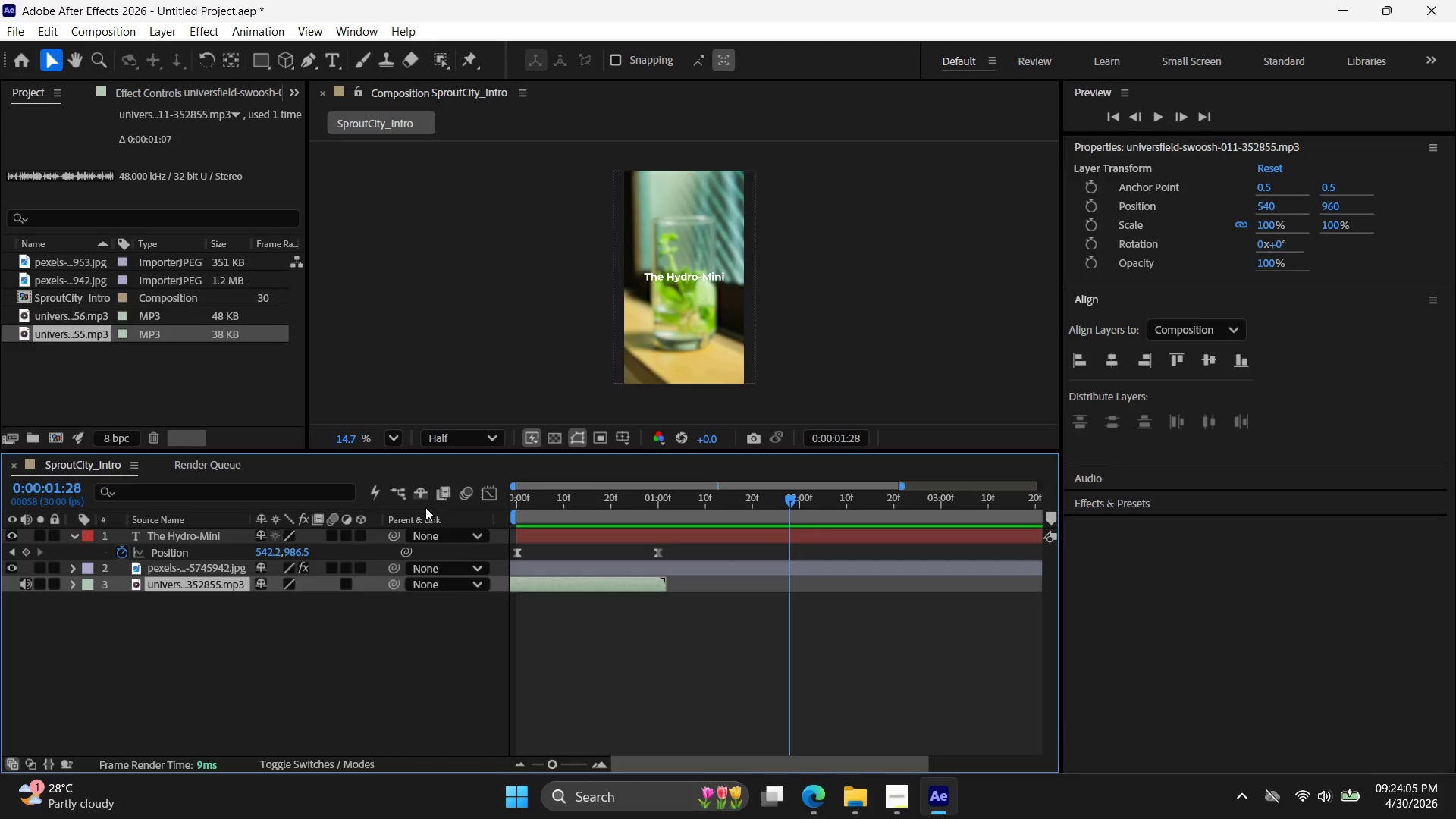 
wait(97.62)
 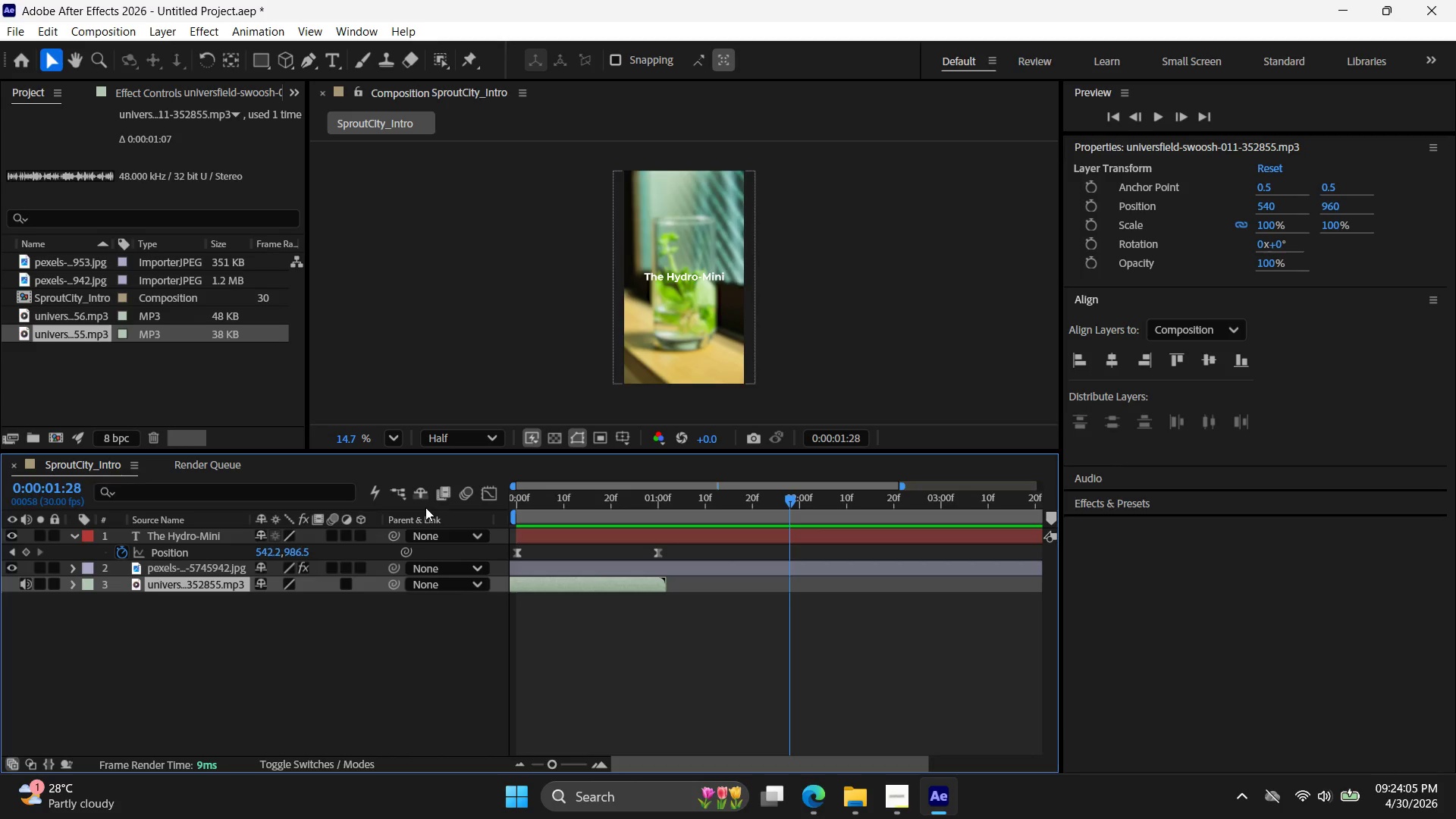 
double_click([617, 587])
 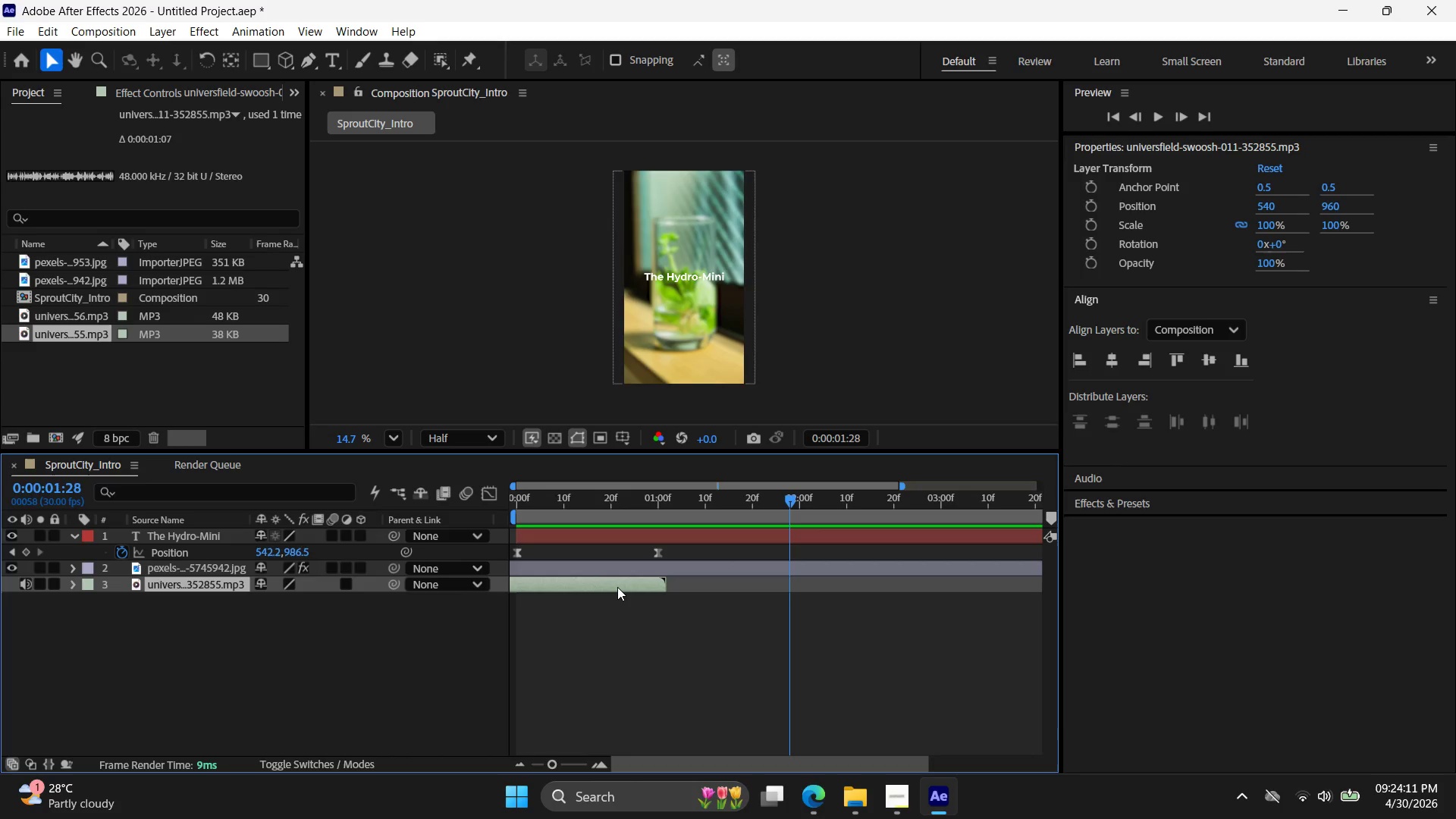 
right_click([617, 587])
 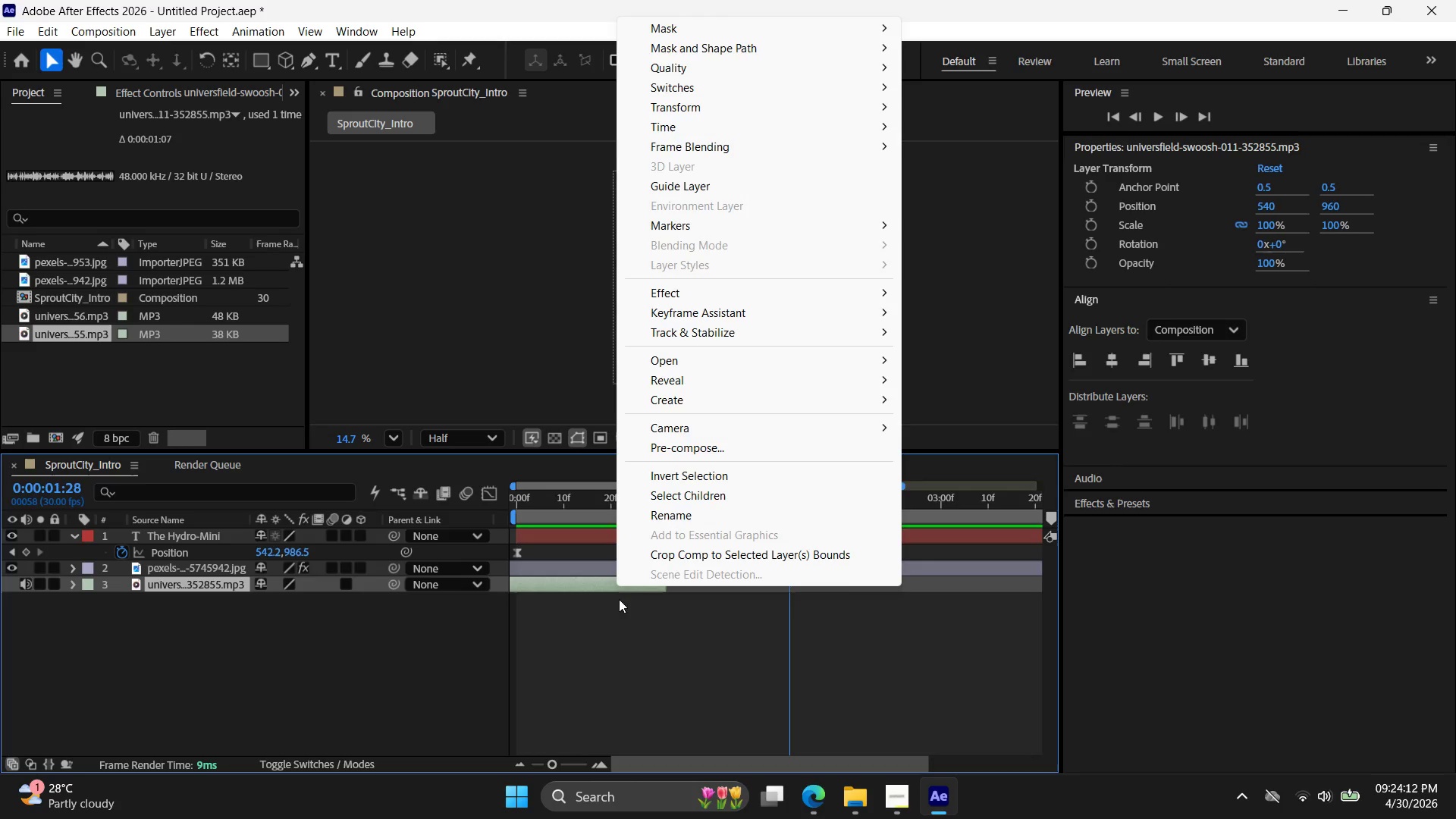 
left_click([632, 646])
 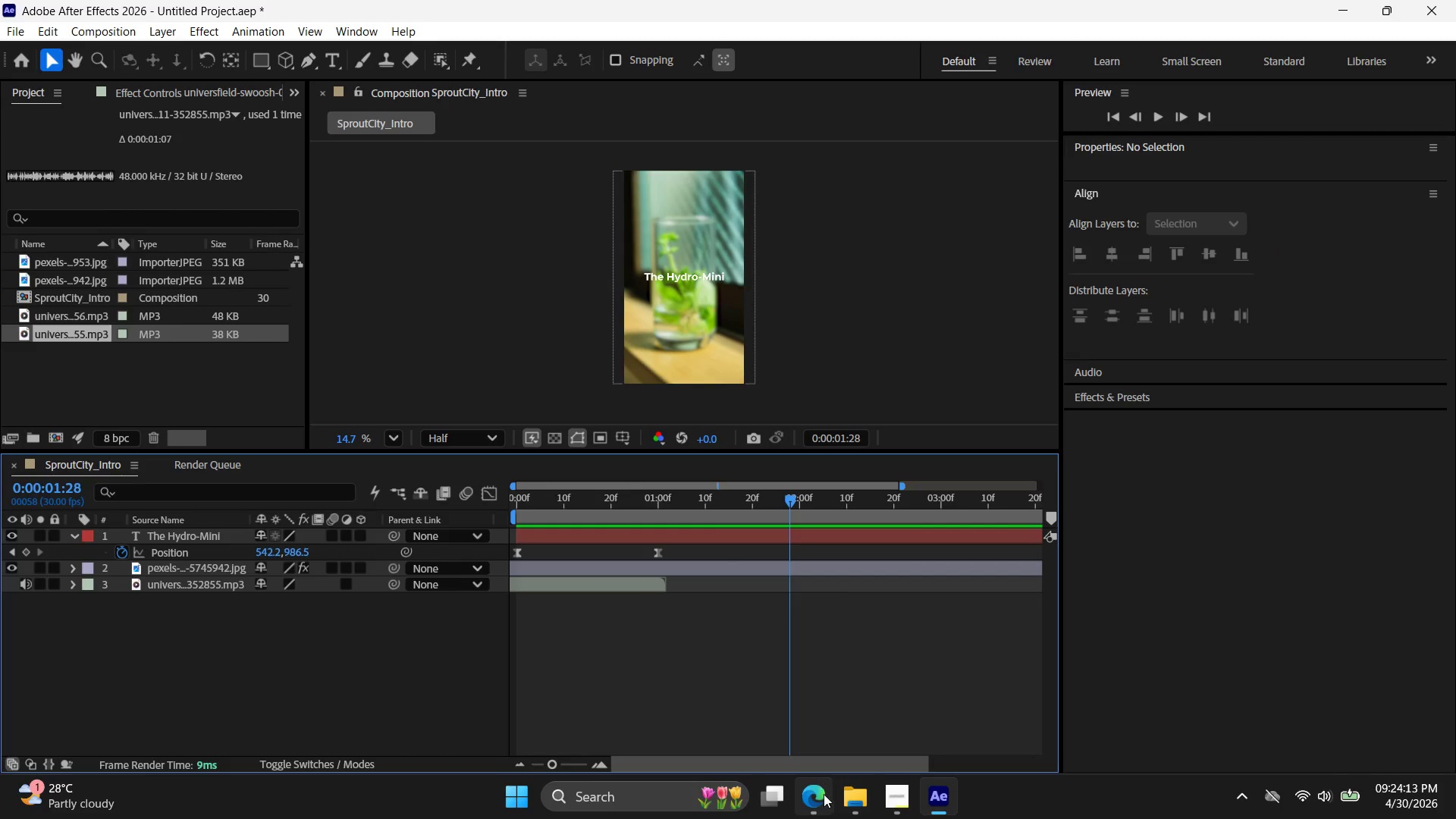 
left_click([817, 803])
 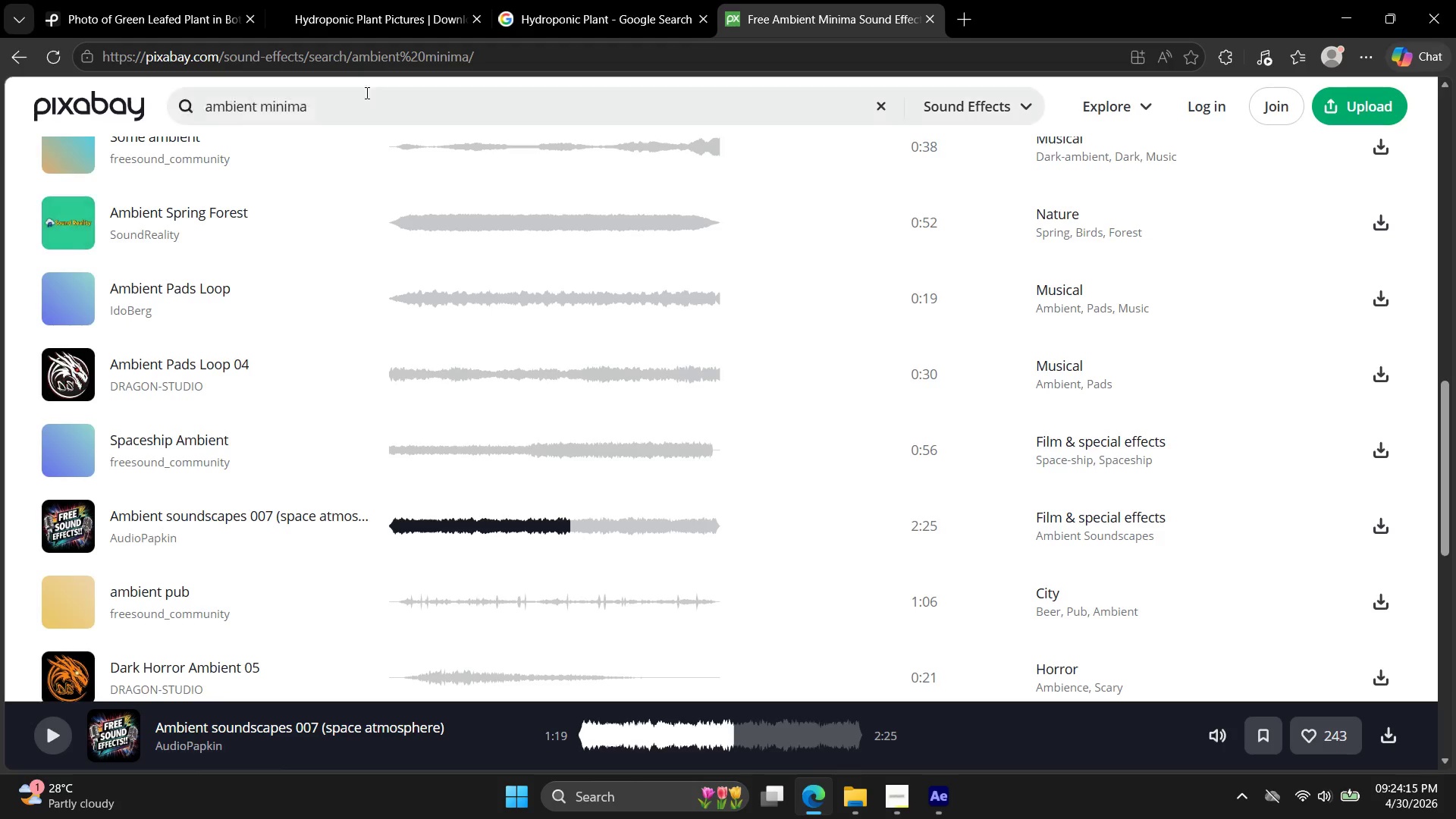 
left_click([29, 65])
 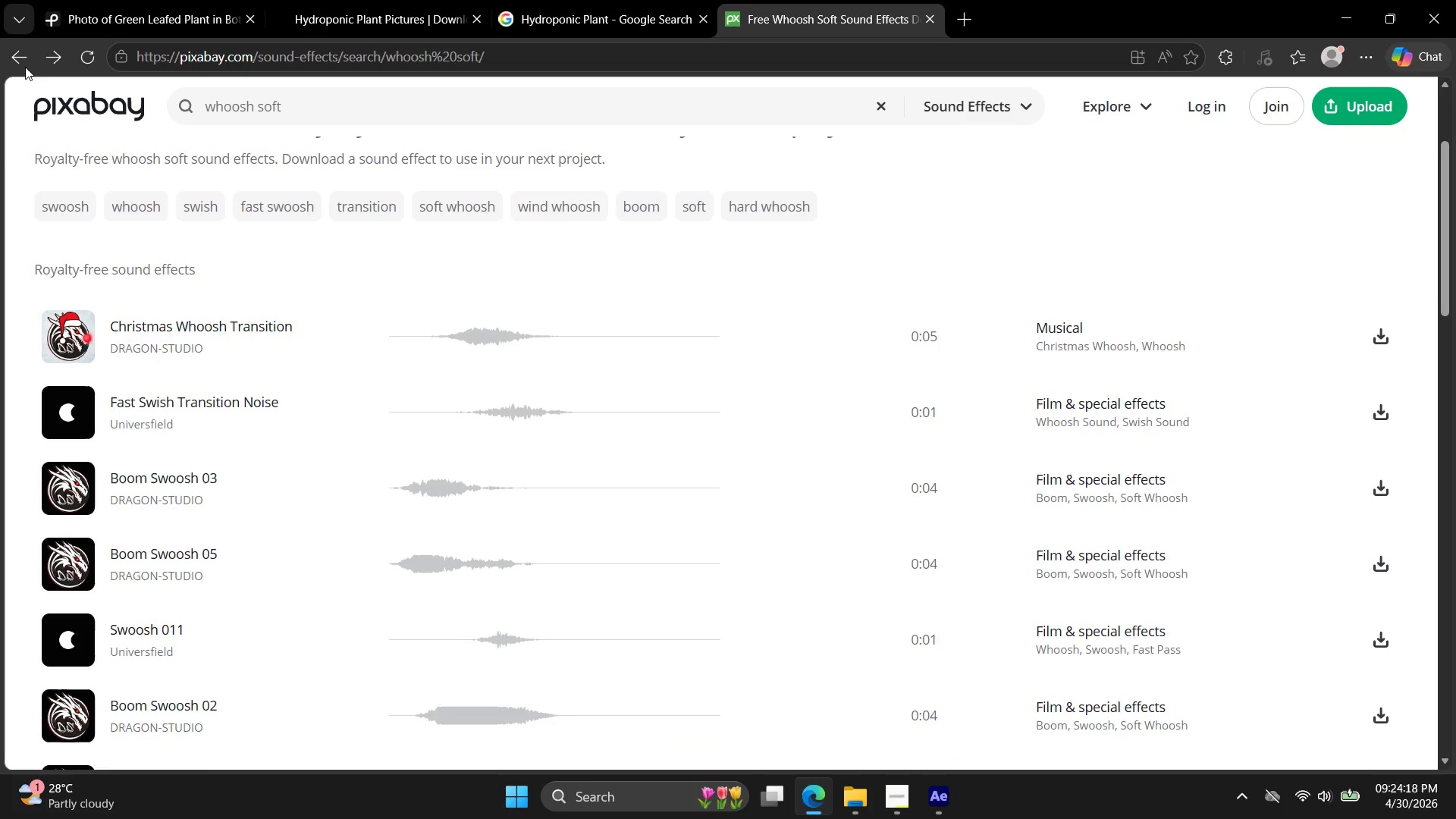 
scroll: coordinate [255, 383], scroll_direction: down, amount: 2.0
 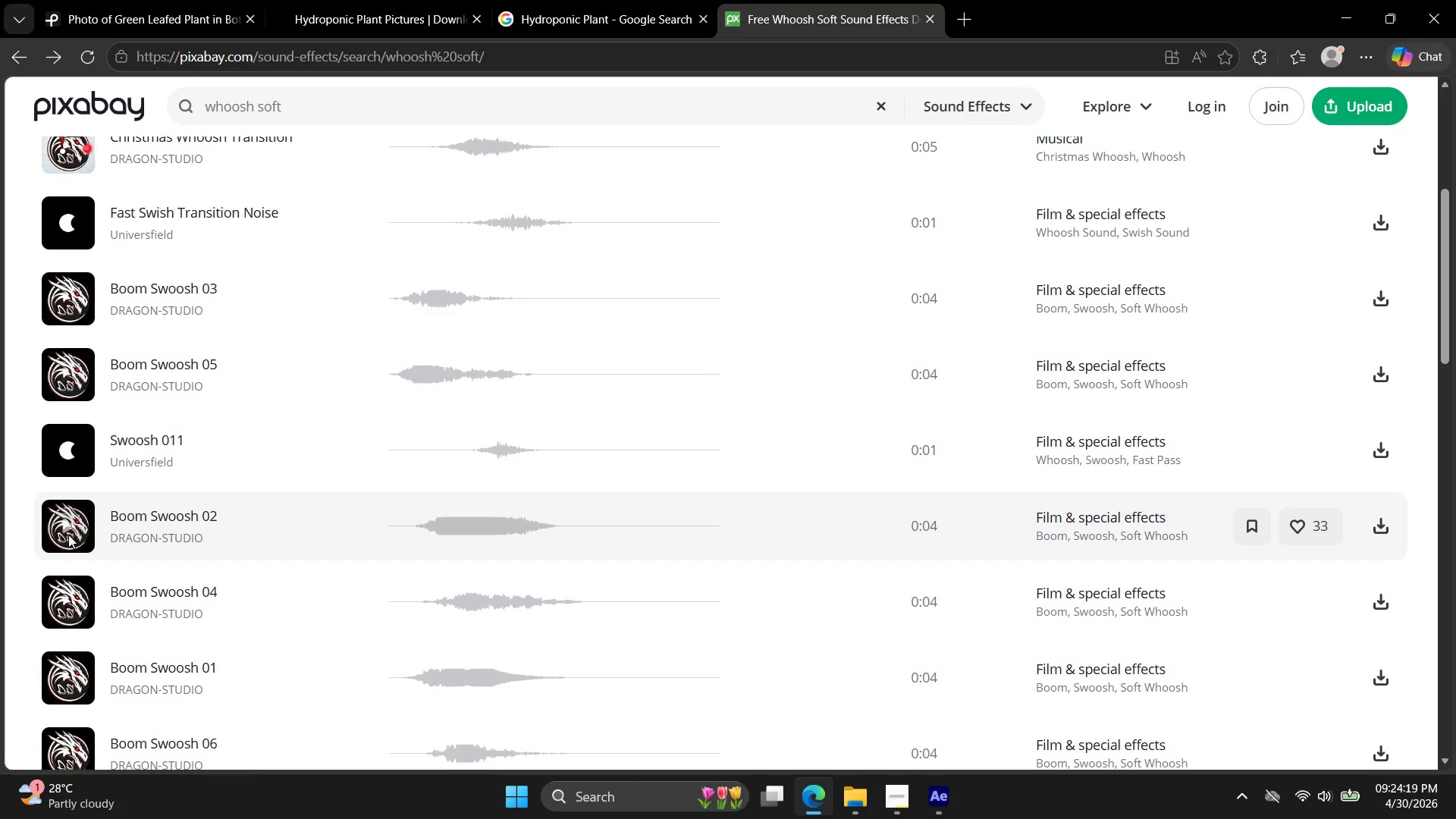 
left_click([57, 532])
 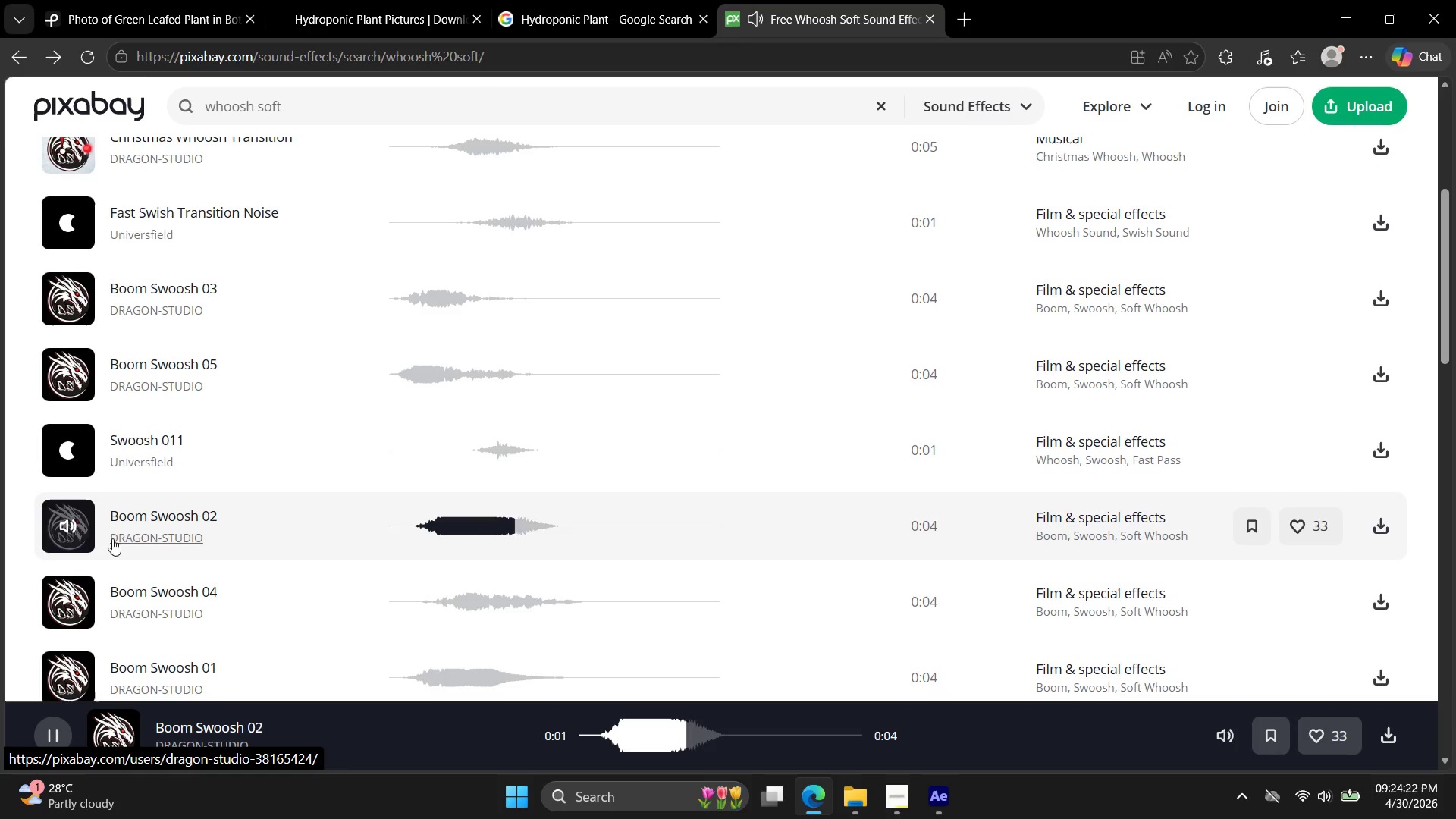 
left_click([73, 607])
 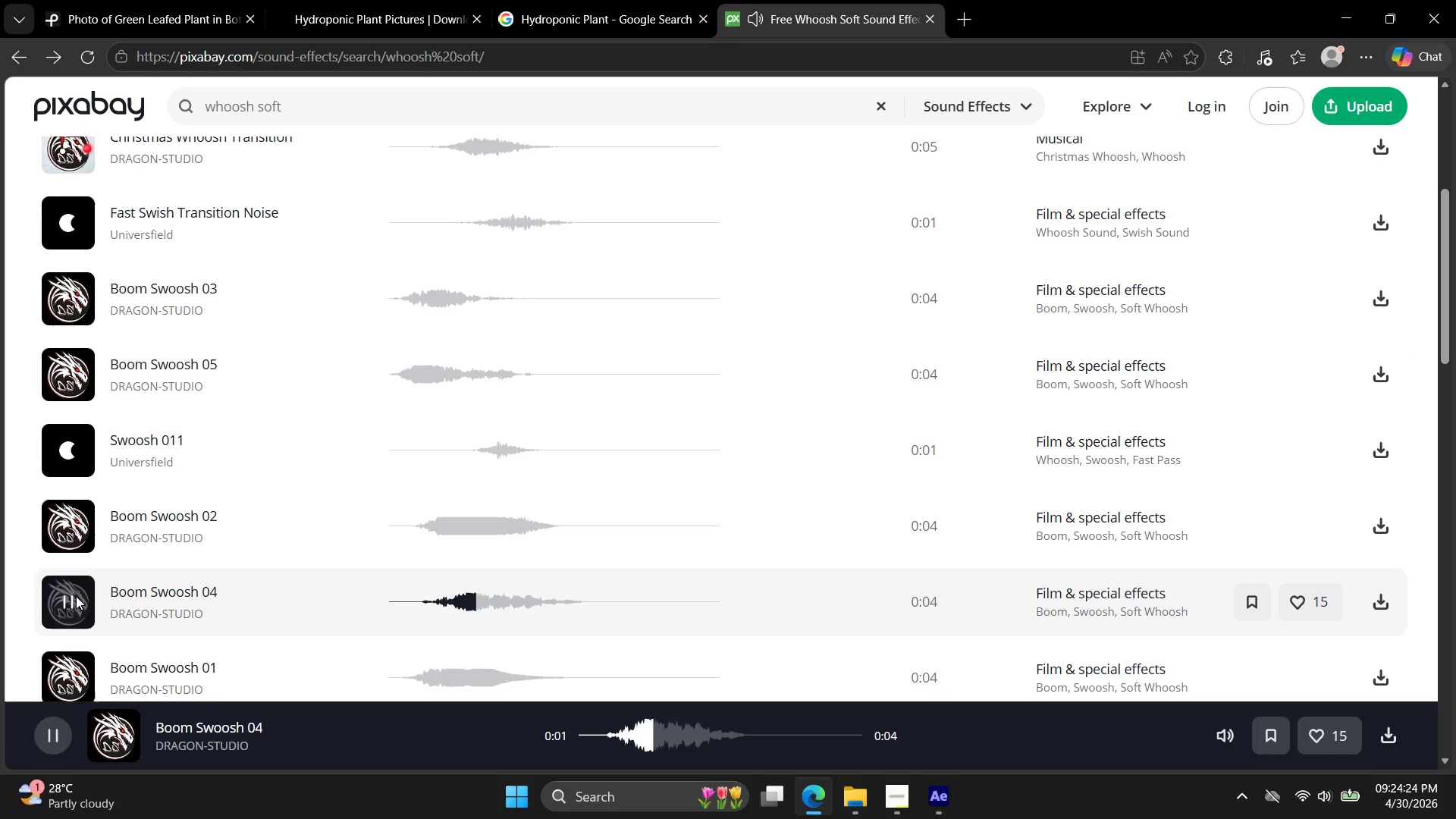 
left_click([76, 595])
 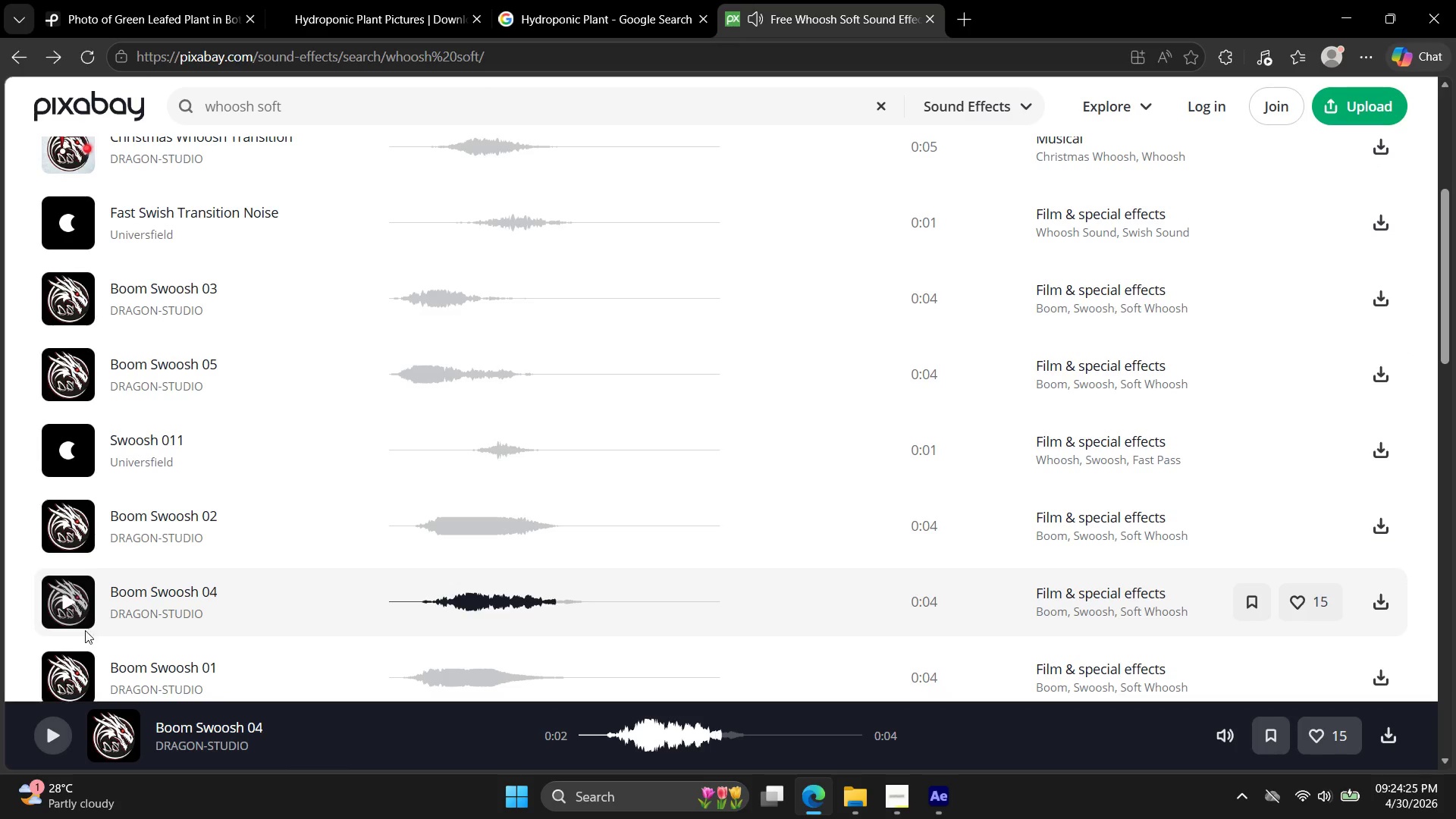 
scroll: coordinate [86, 637], scroll_direction: down, amount: 2.0
 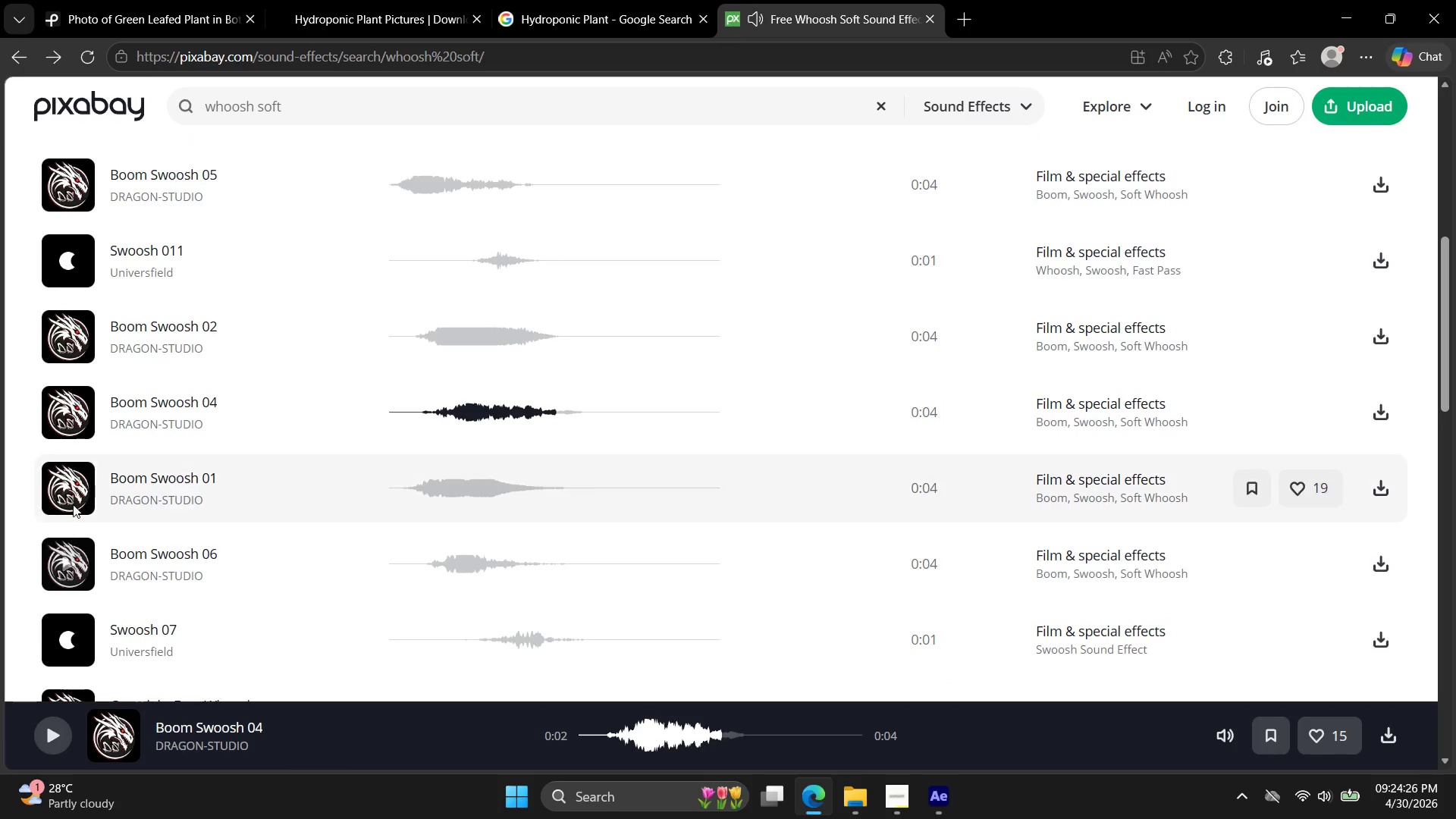 
left_click([73, 491])
 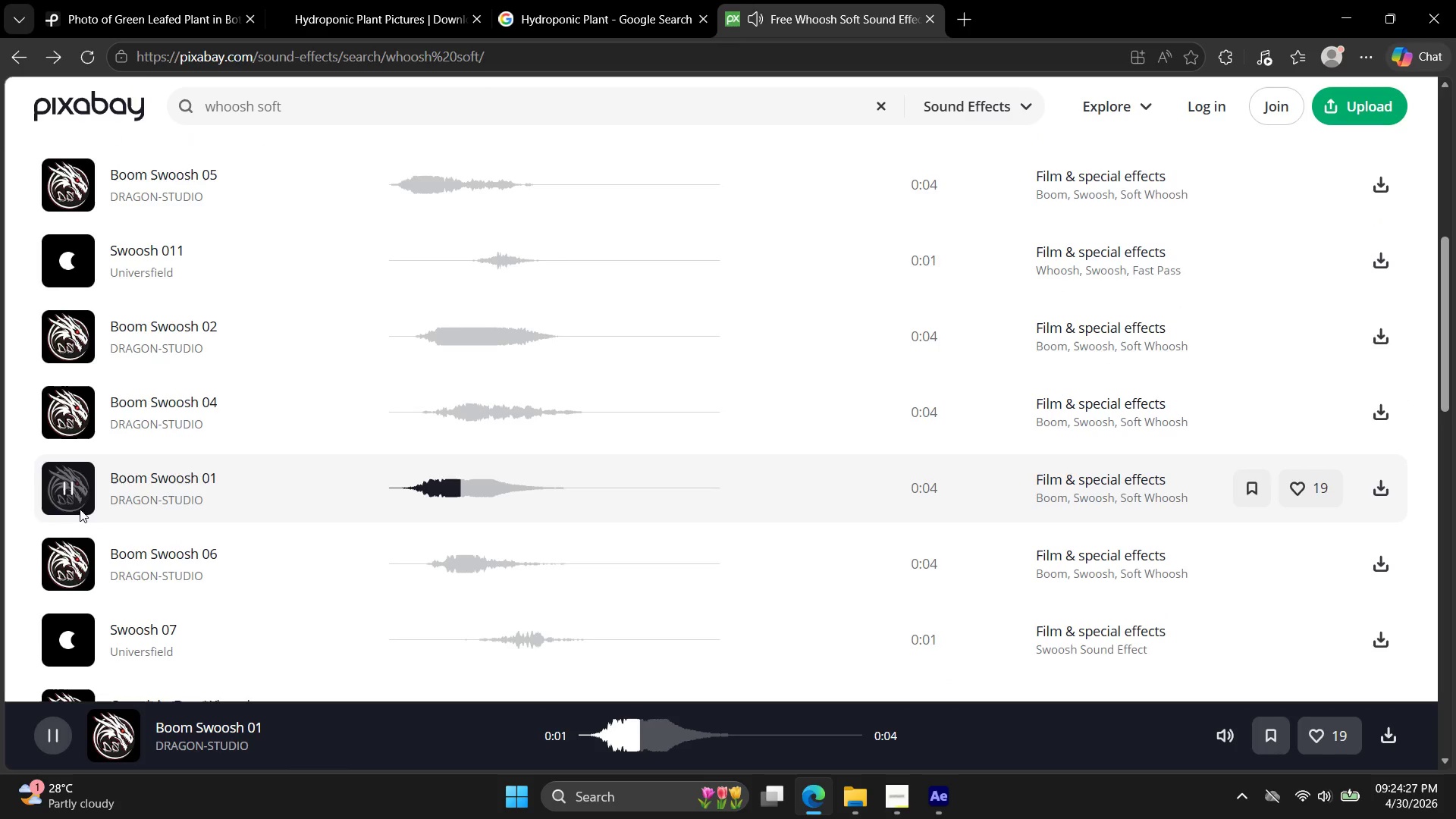 
left_click([70, 639])
 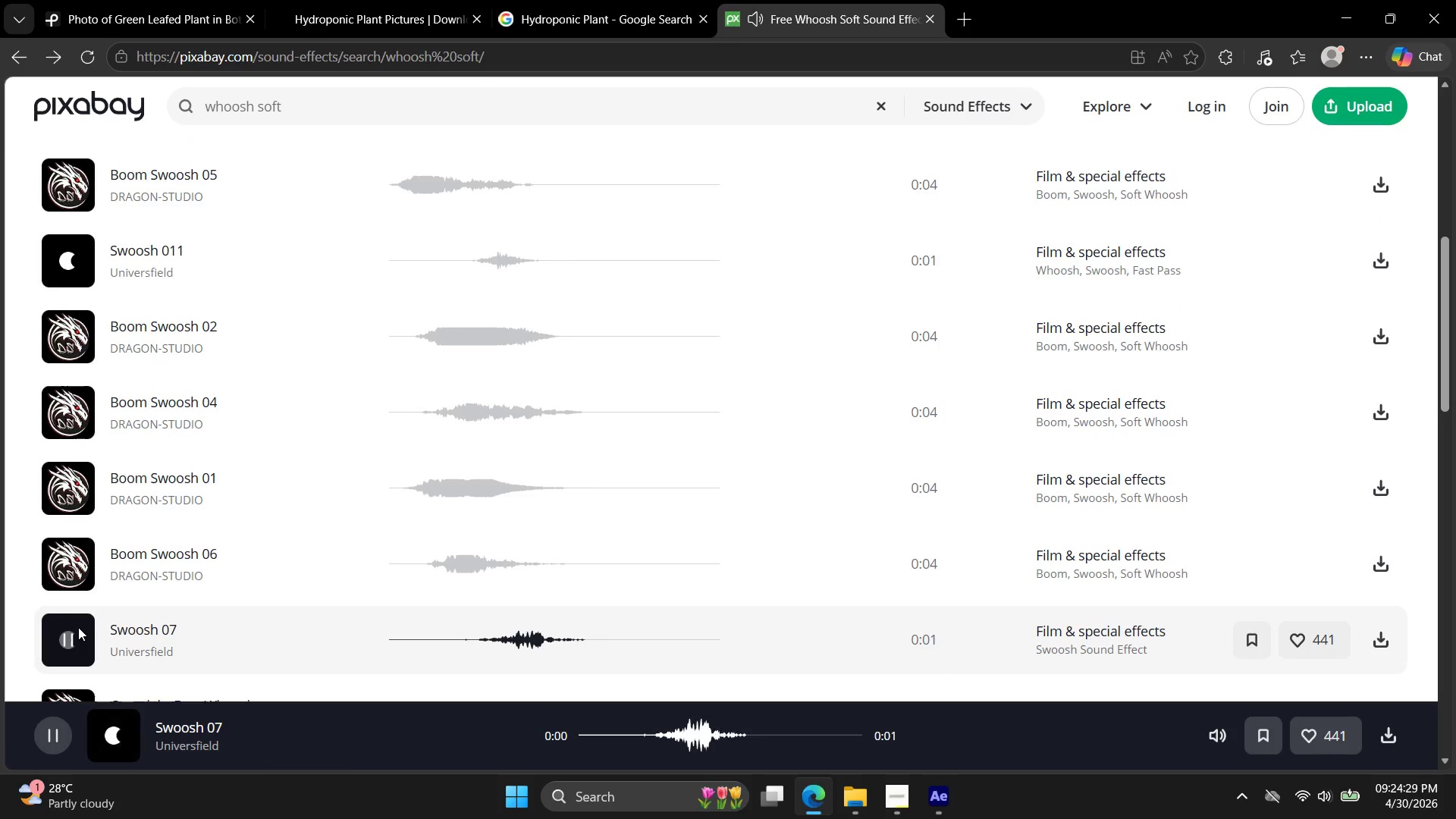 
left_click([78, 626])
 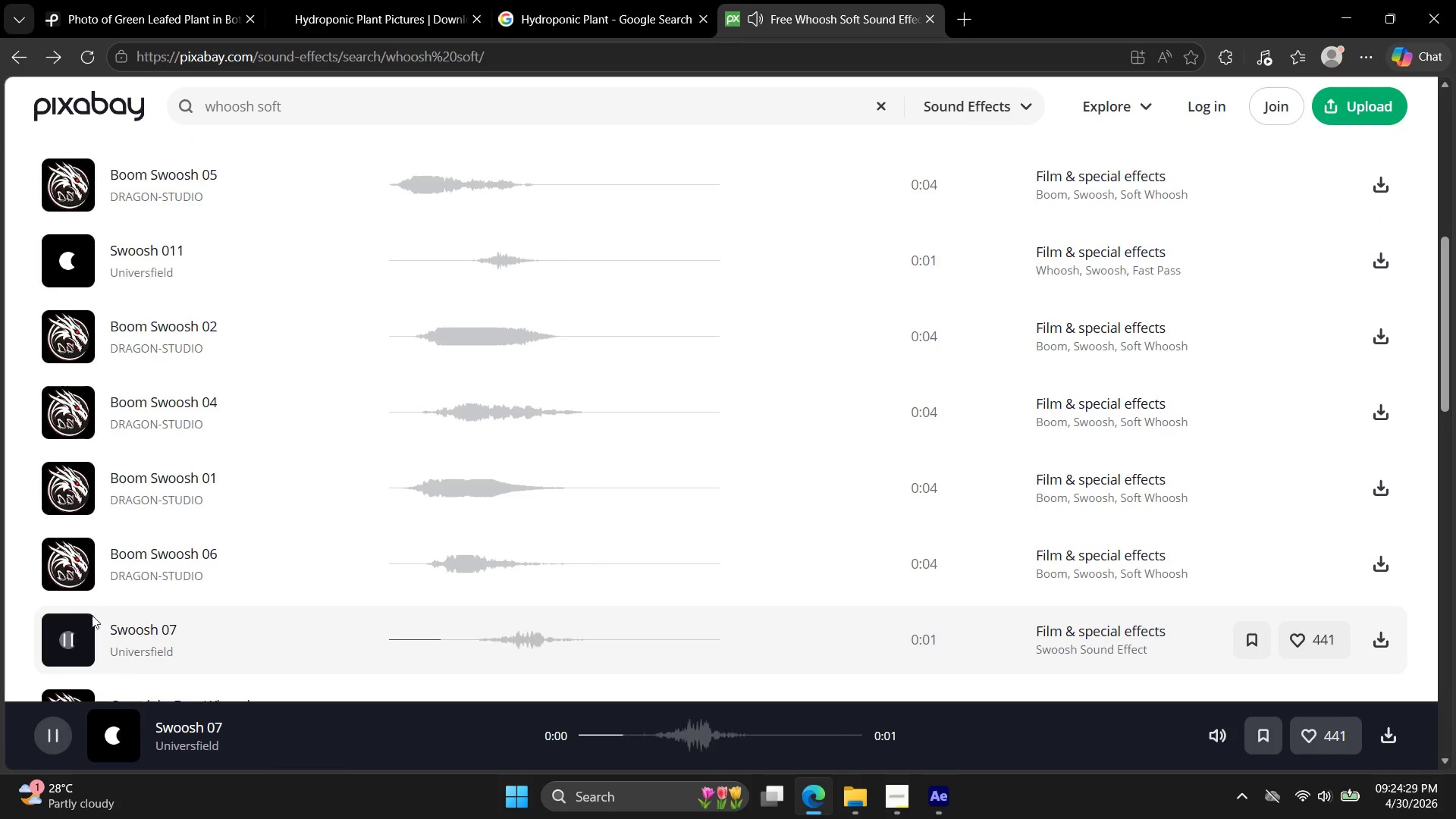 
scroll: coordinate [146, 552], scroll_direction: down, amount: 3.0
 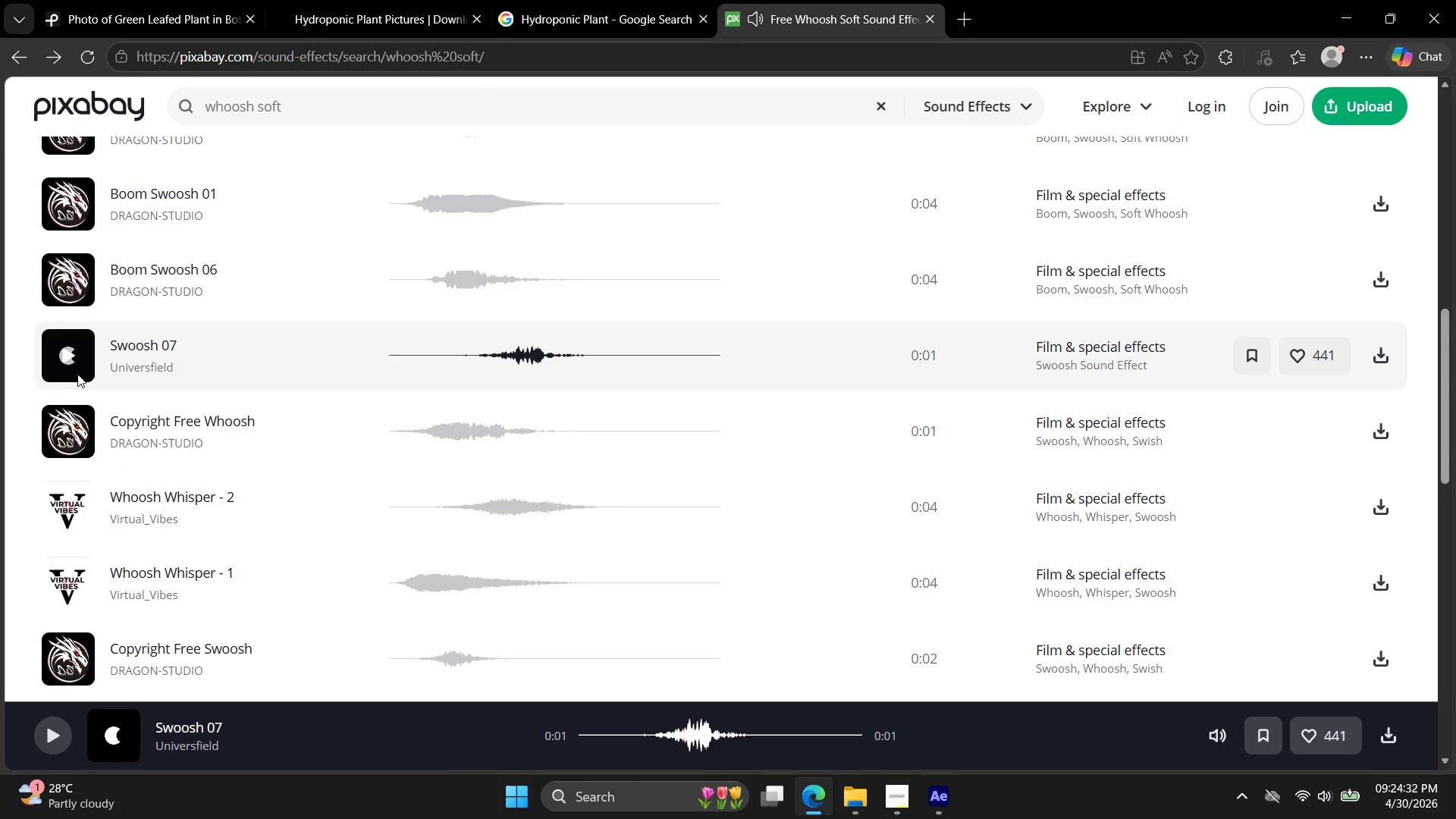 
left_click([62, 423])
 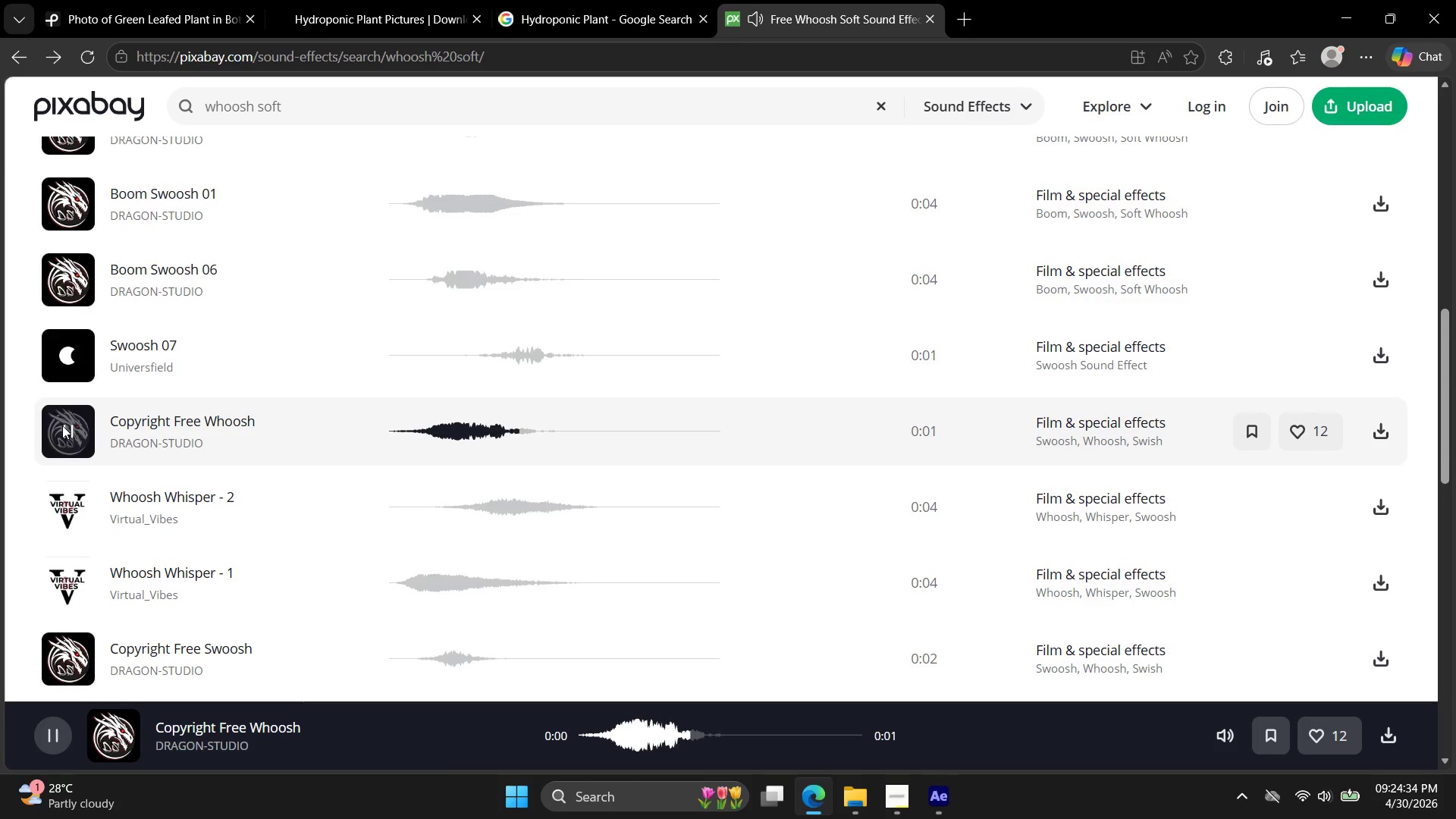 
left_click([86, 493])
 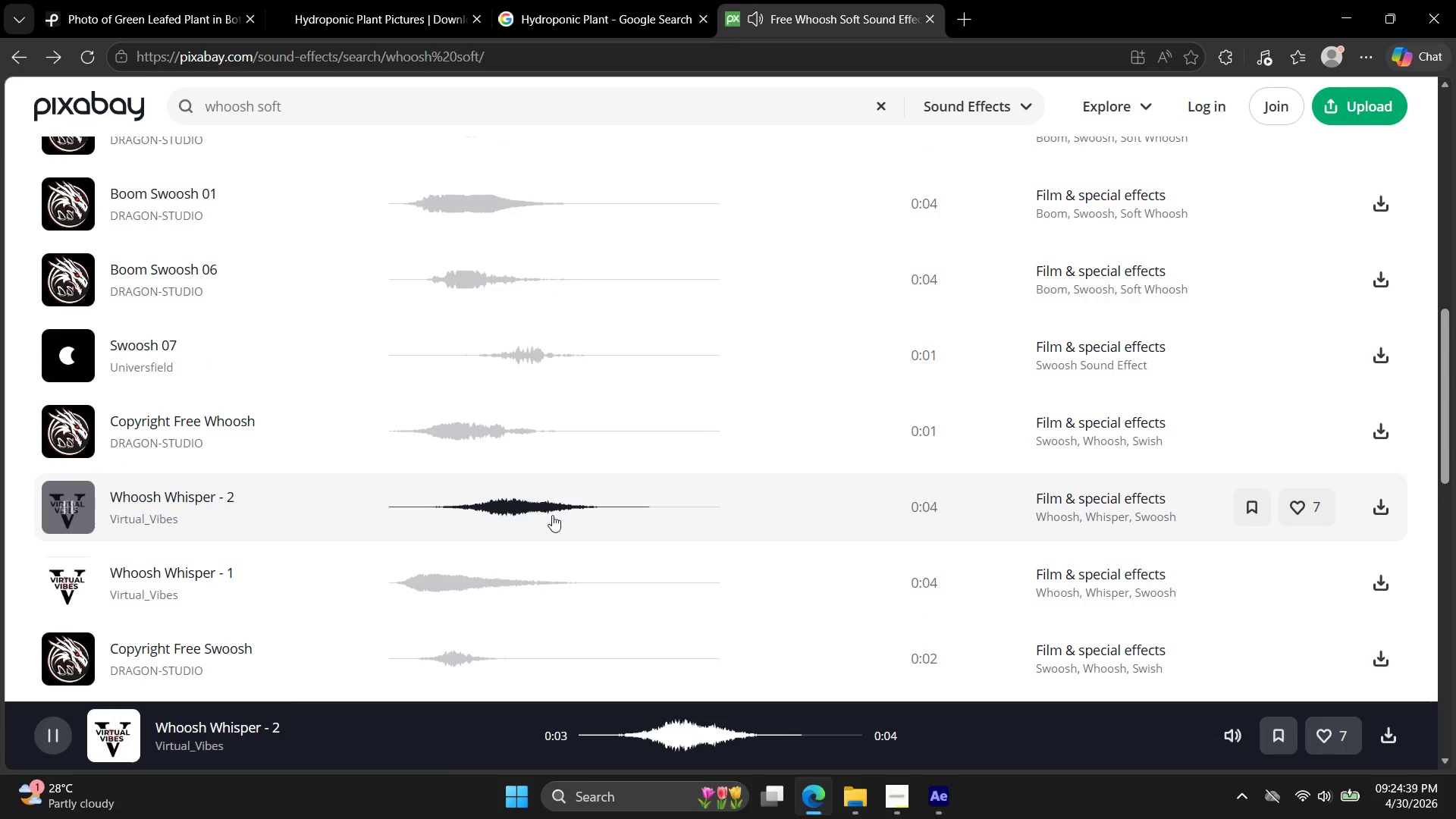 
left_click([1376, 513])
 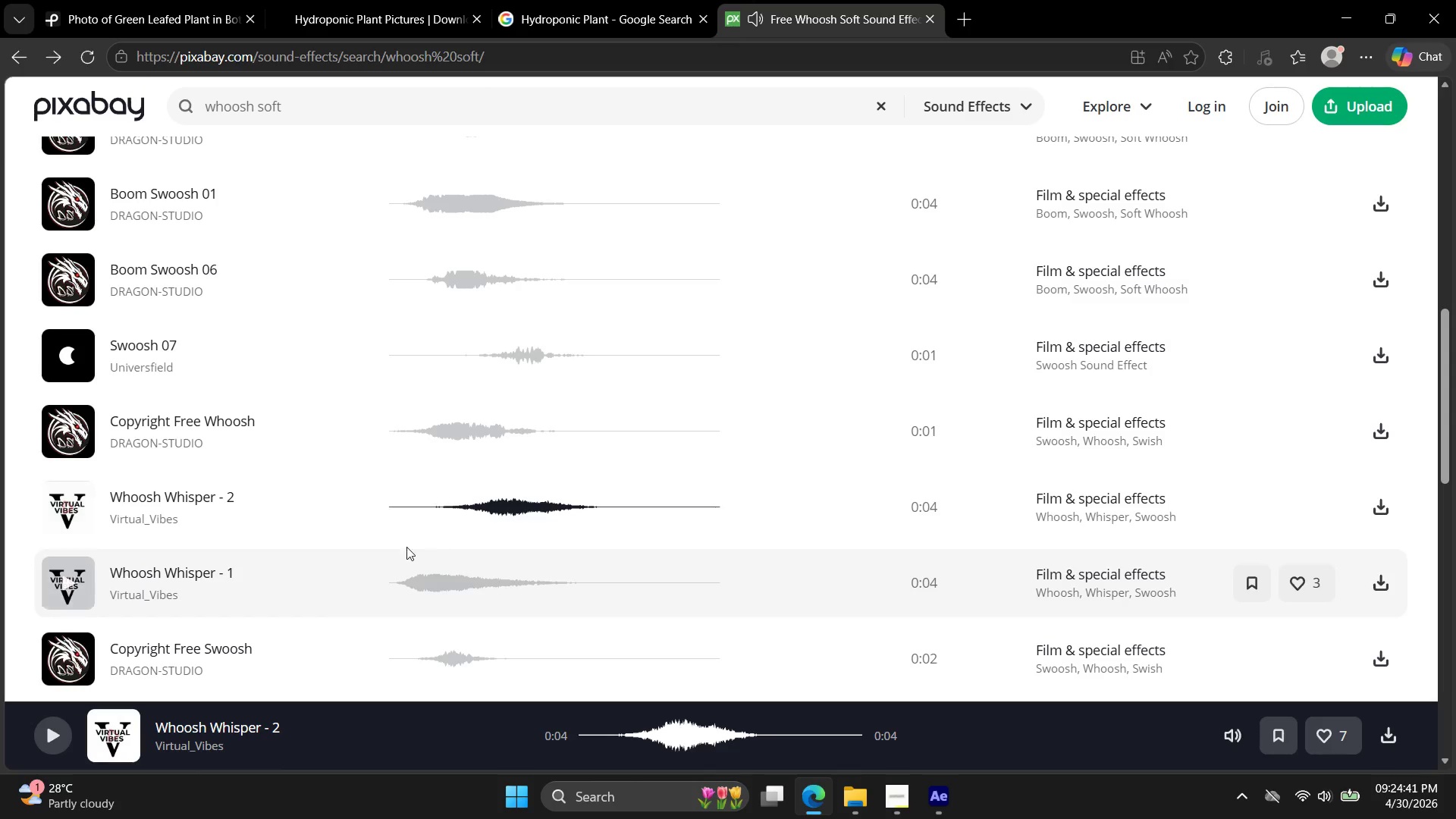 
left_click([73, 572])
 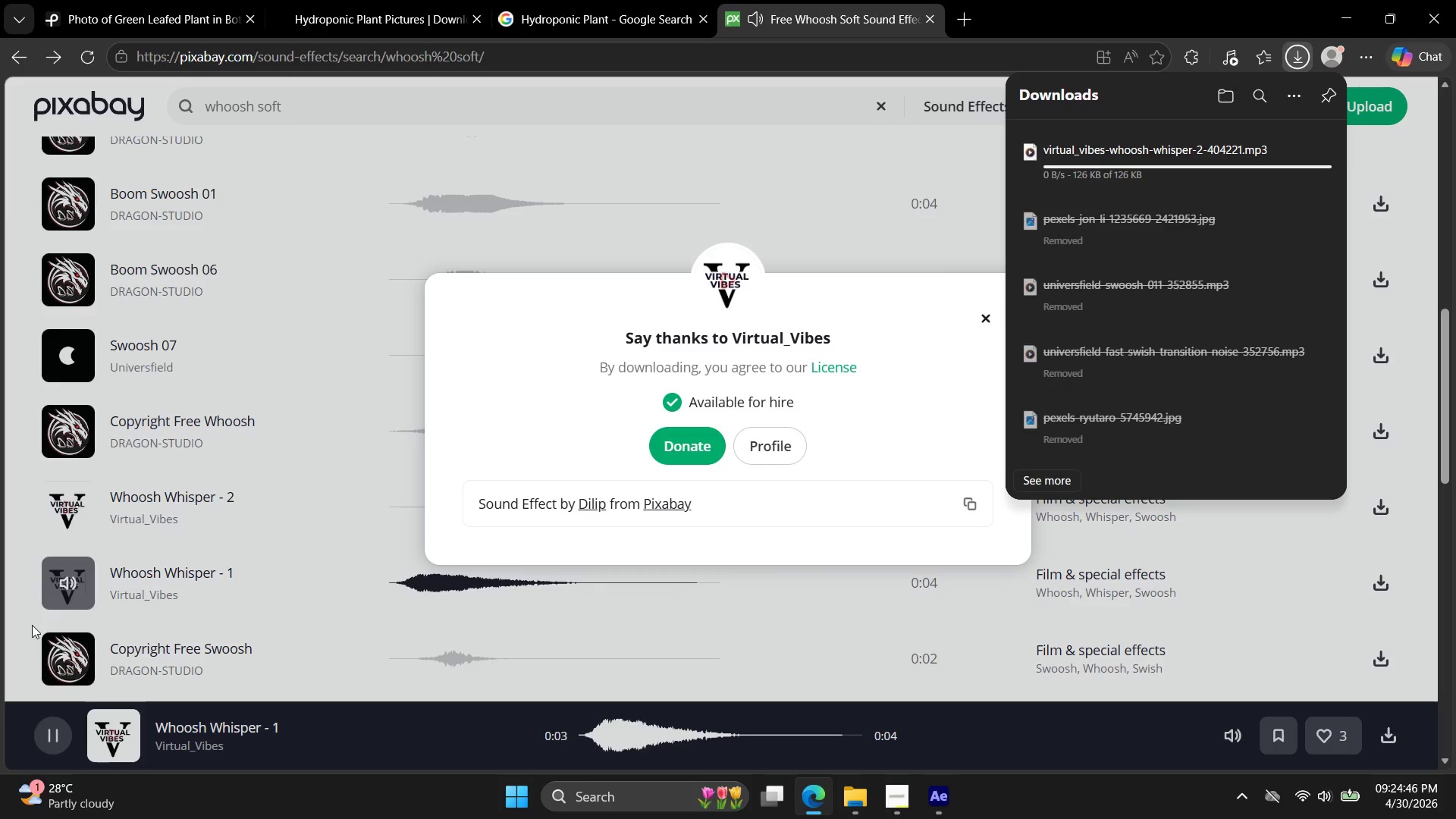 
wait(5.75)
 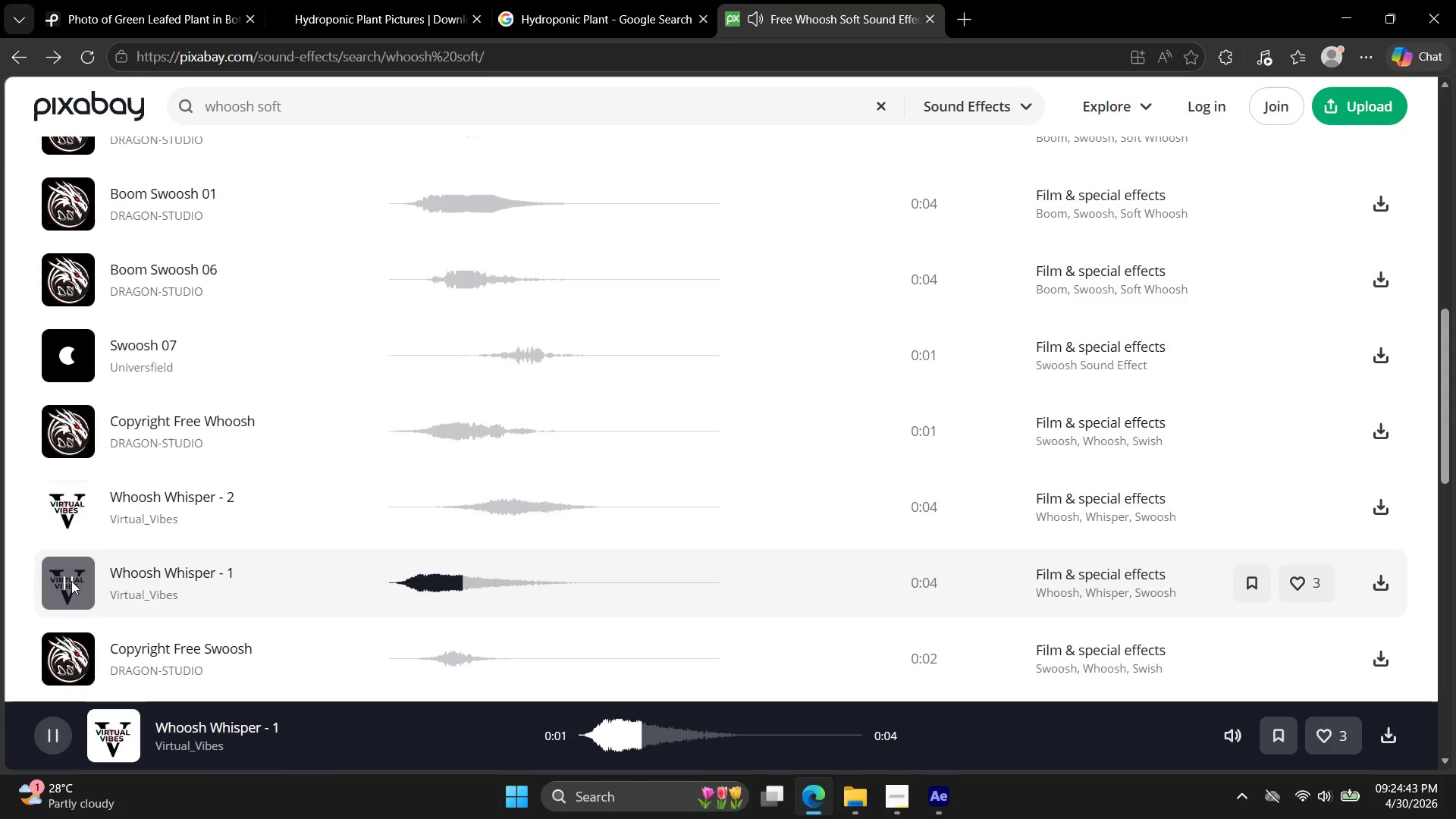 
left_click([1286, 152])
 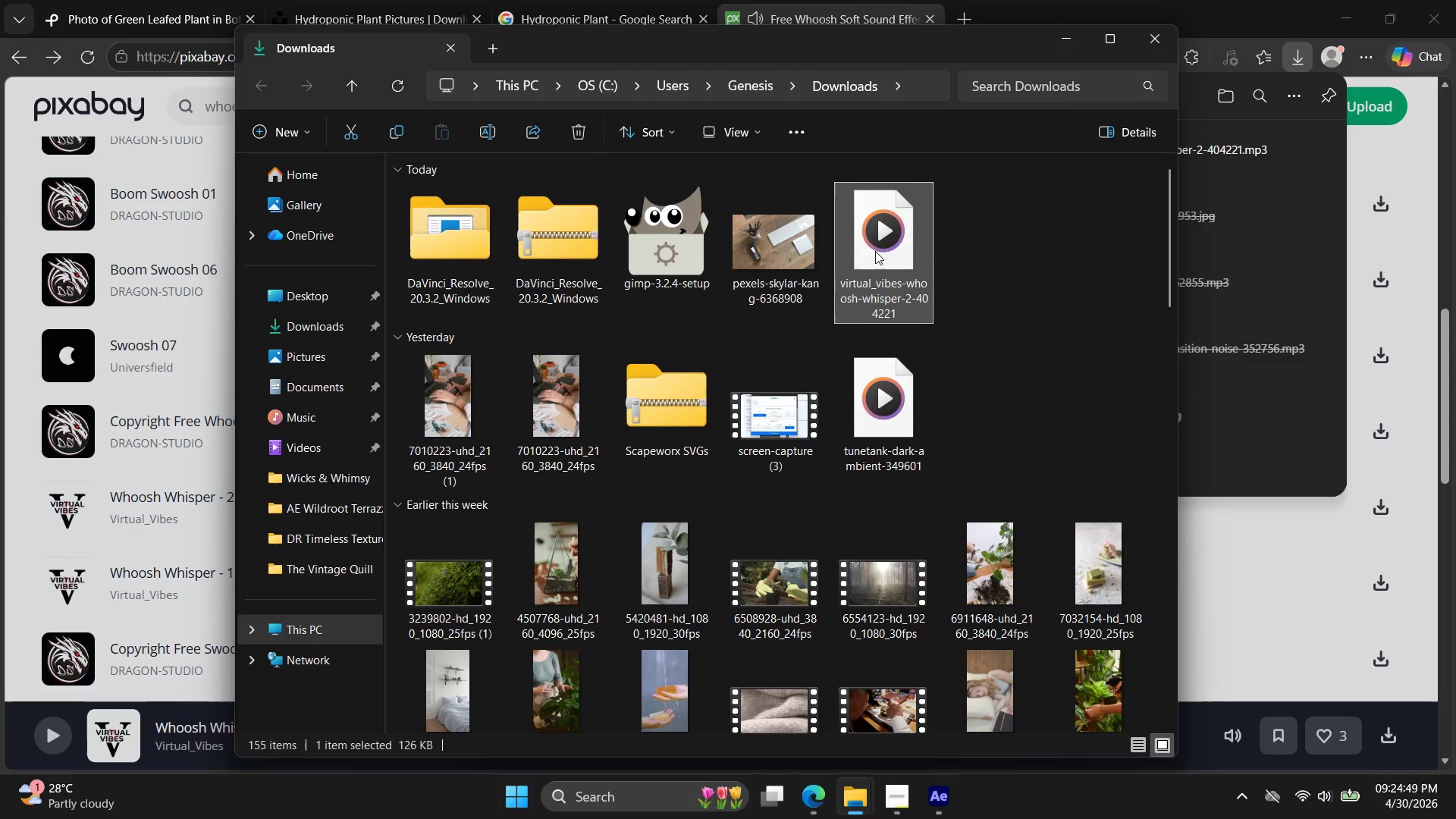 
key(Control+X)